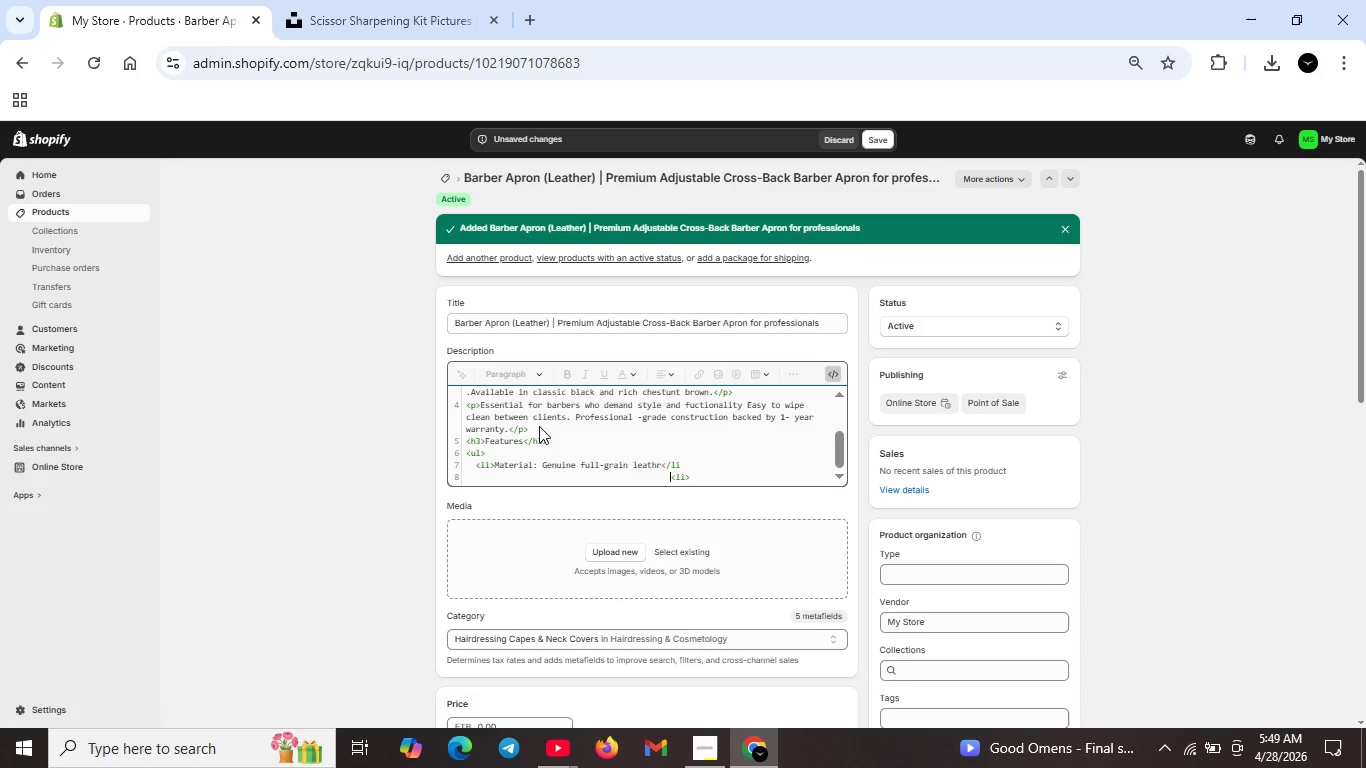 
hold_key(key=Backspace, duration=0.41)
 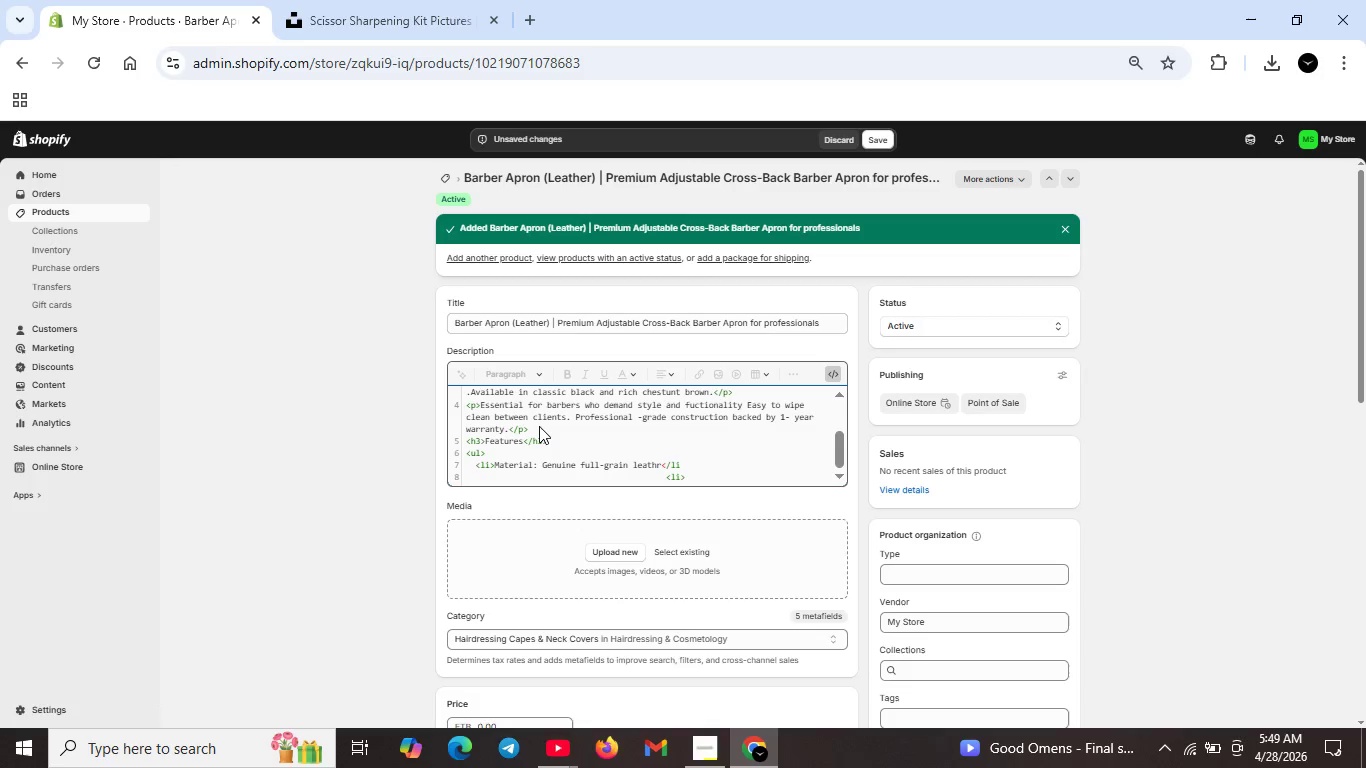 
hold_key(key=Backspace, duration=1.5)
 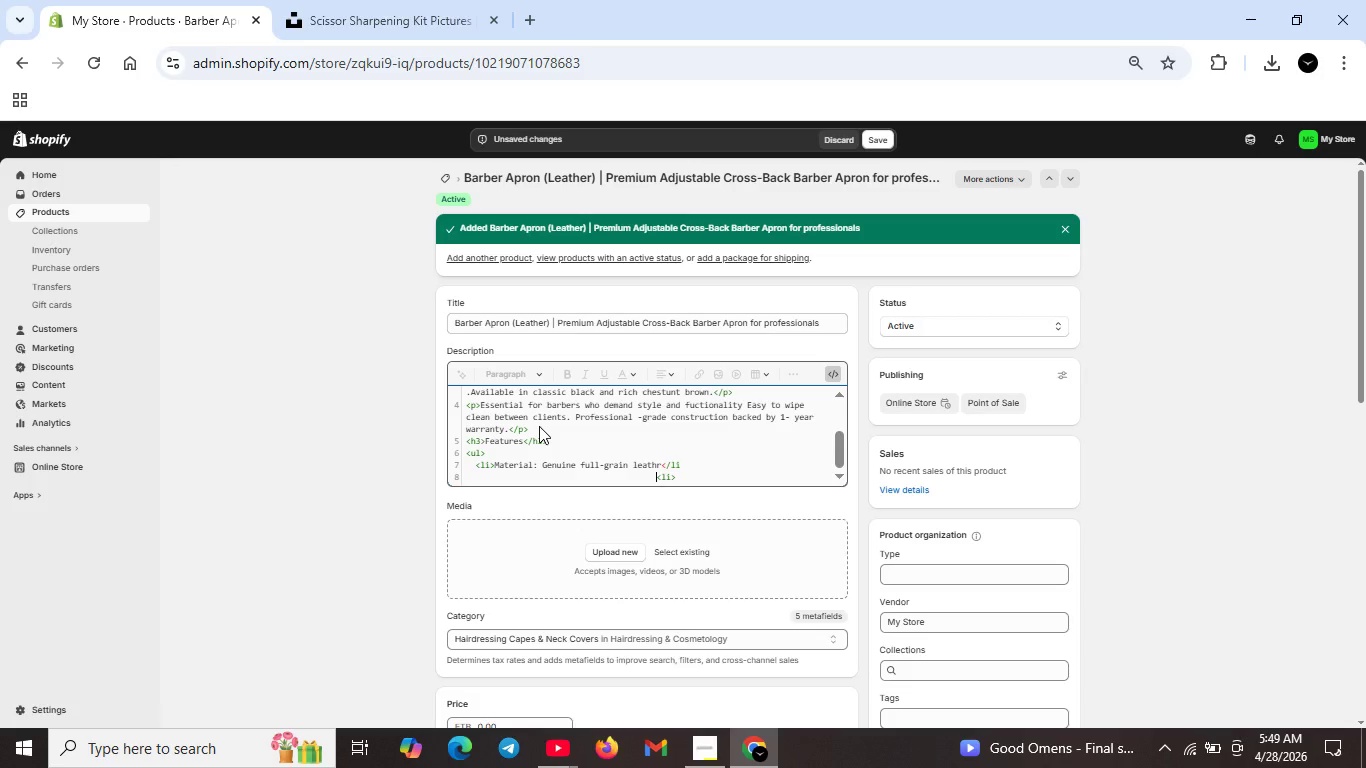 
key(Backspace)
 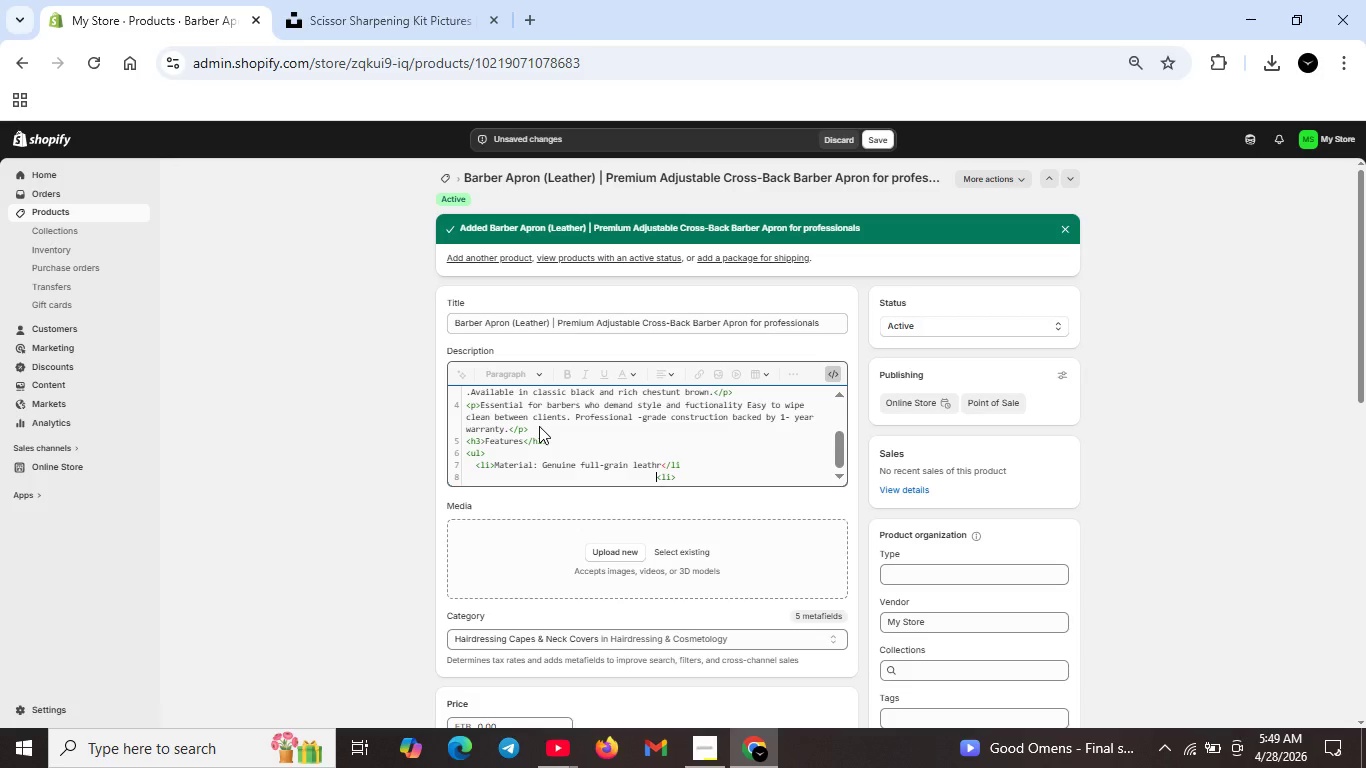 
key(Backspace)
 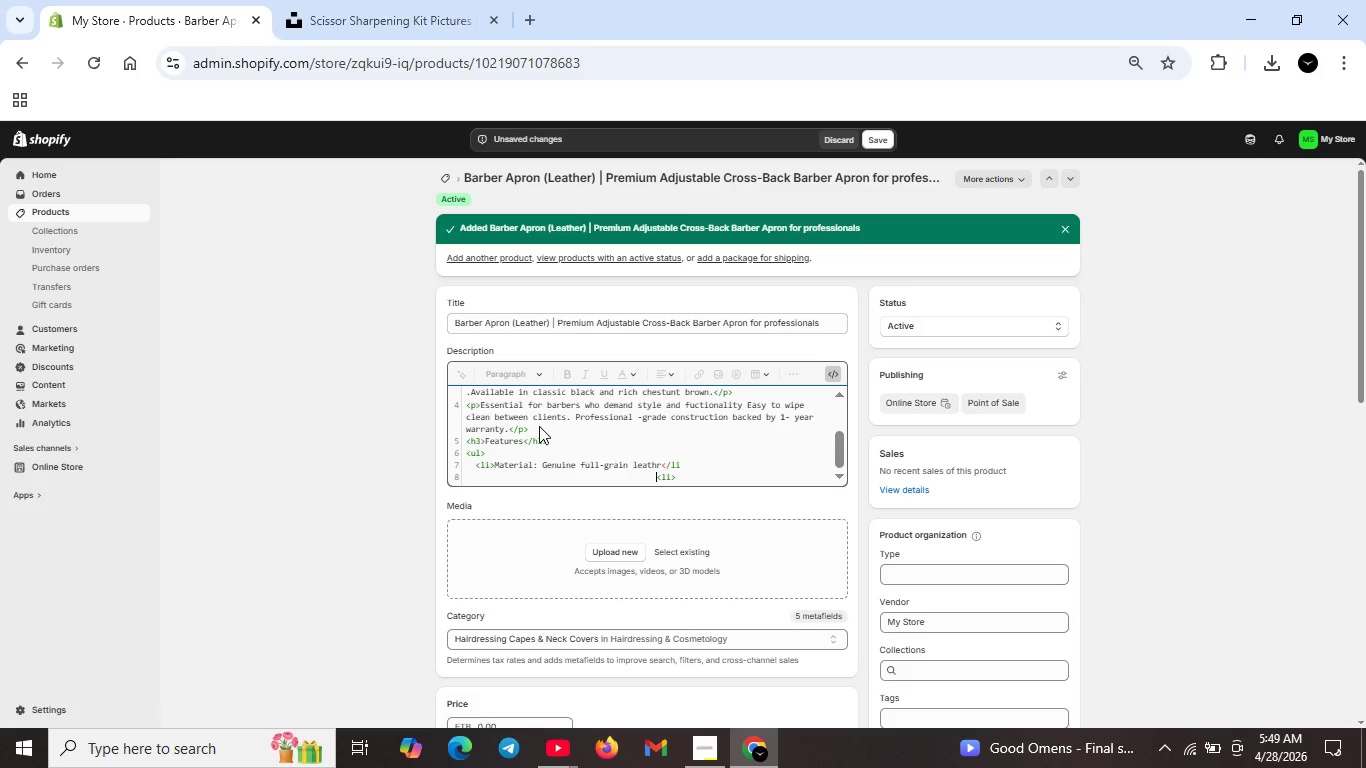 
key(Backspace)
 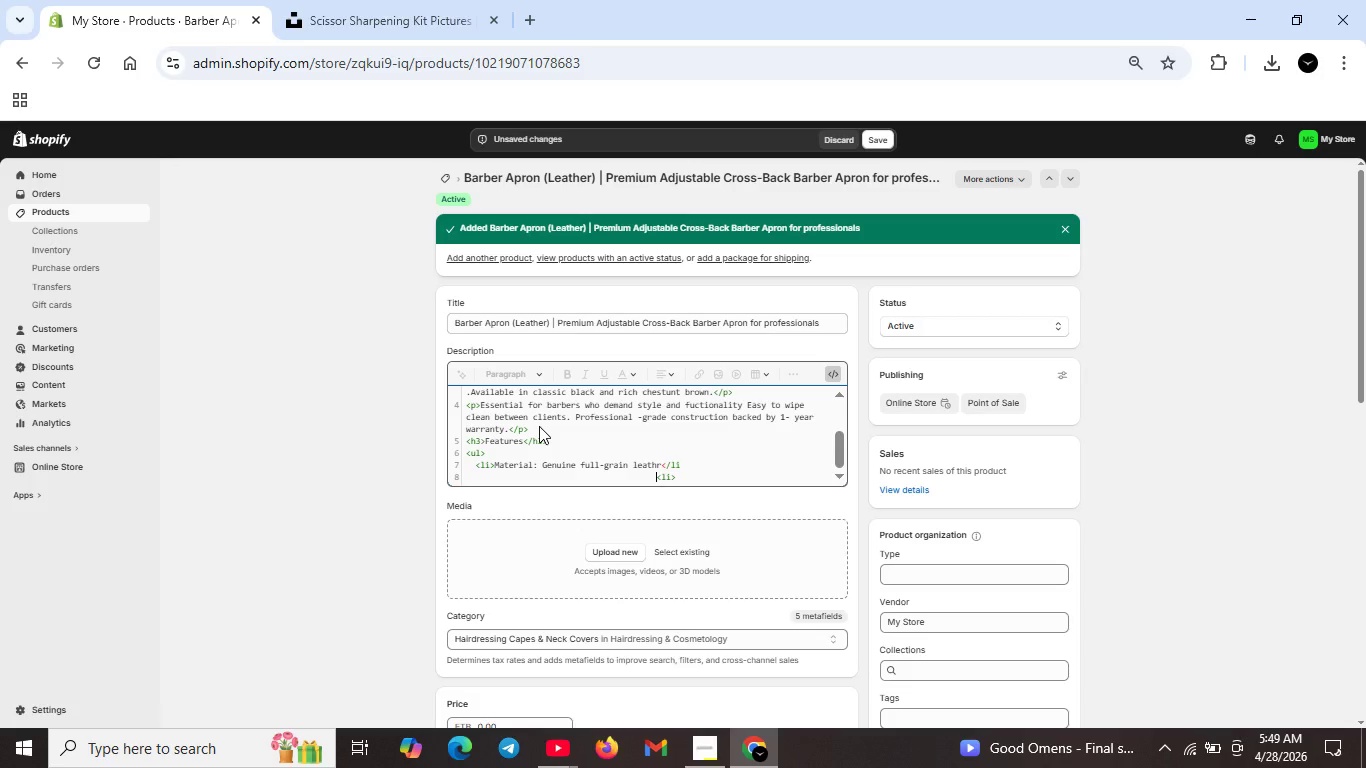 
key(Backspace)
 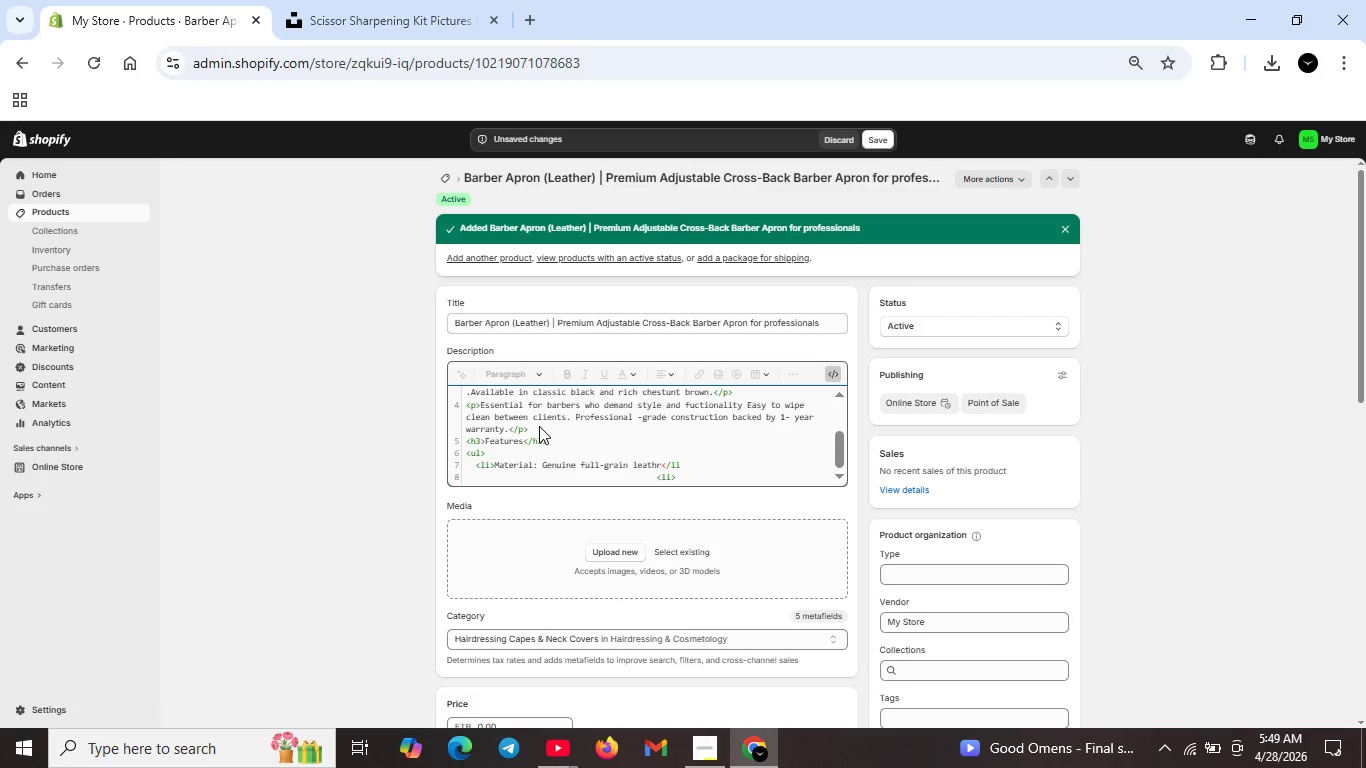 
key(Backspace)
 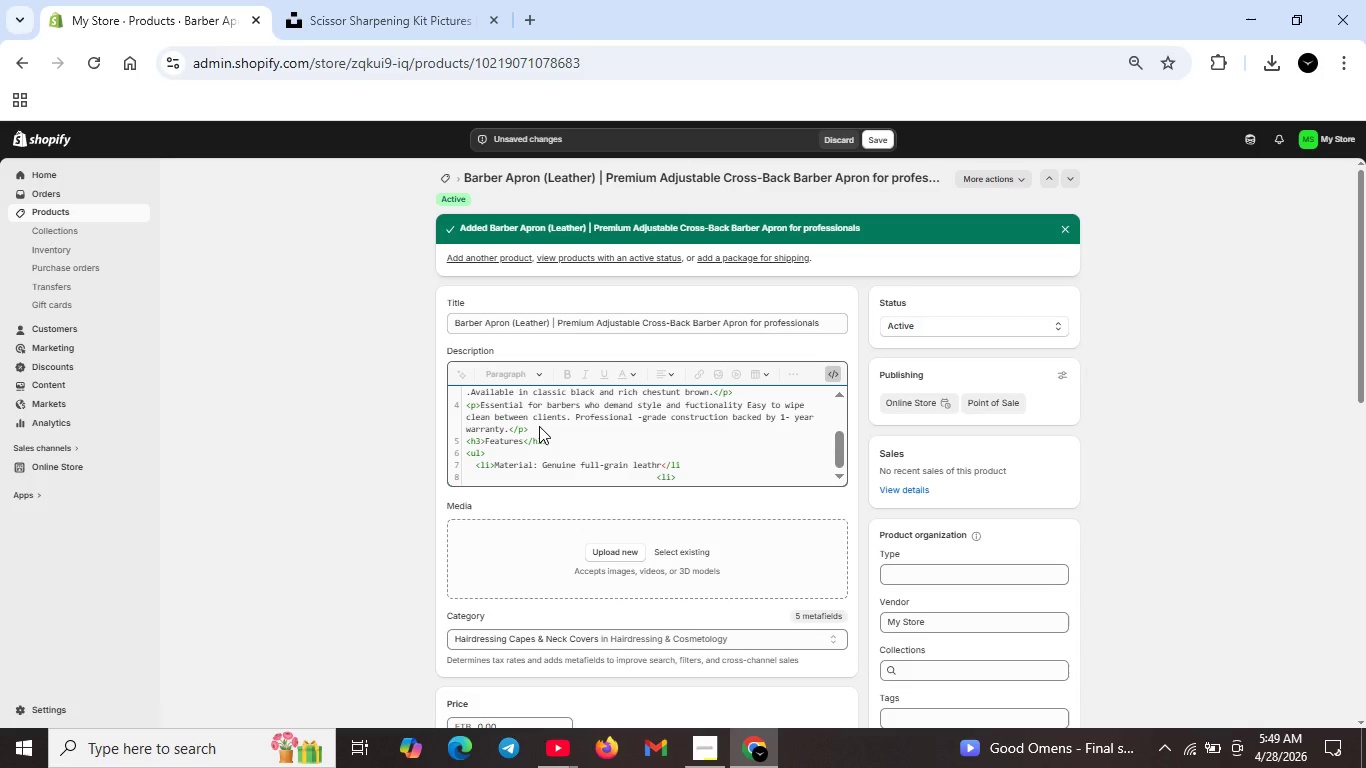 
key(Backspace)
 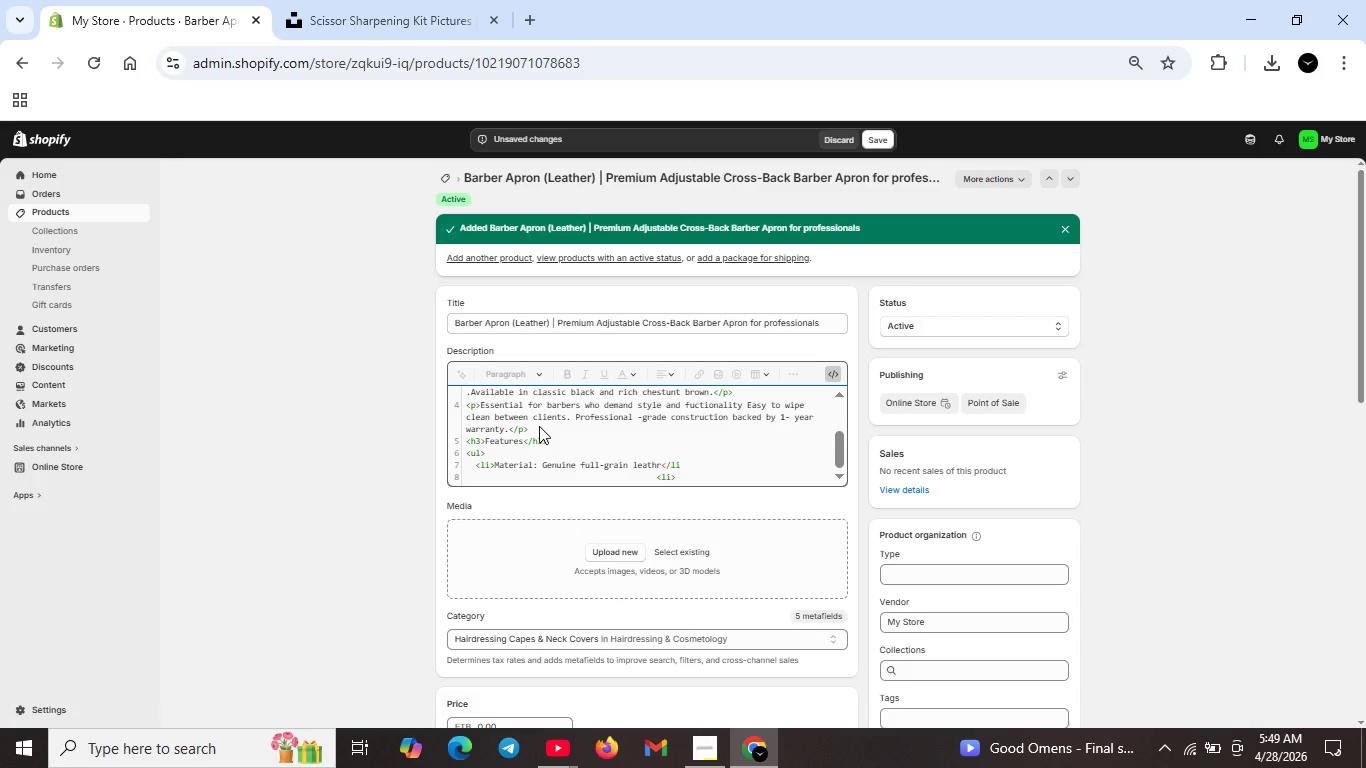 
key(Backspace)
 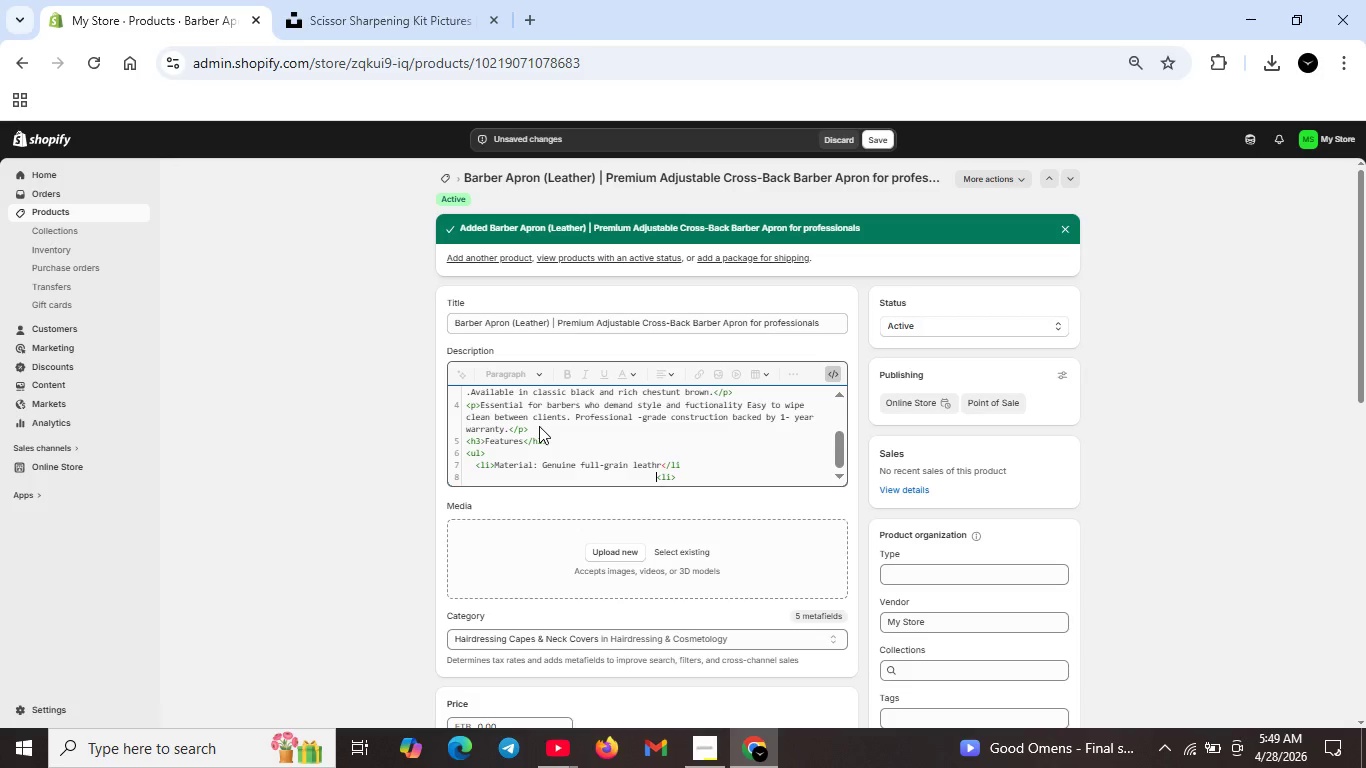 
key(Backspace)
 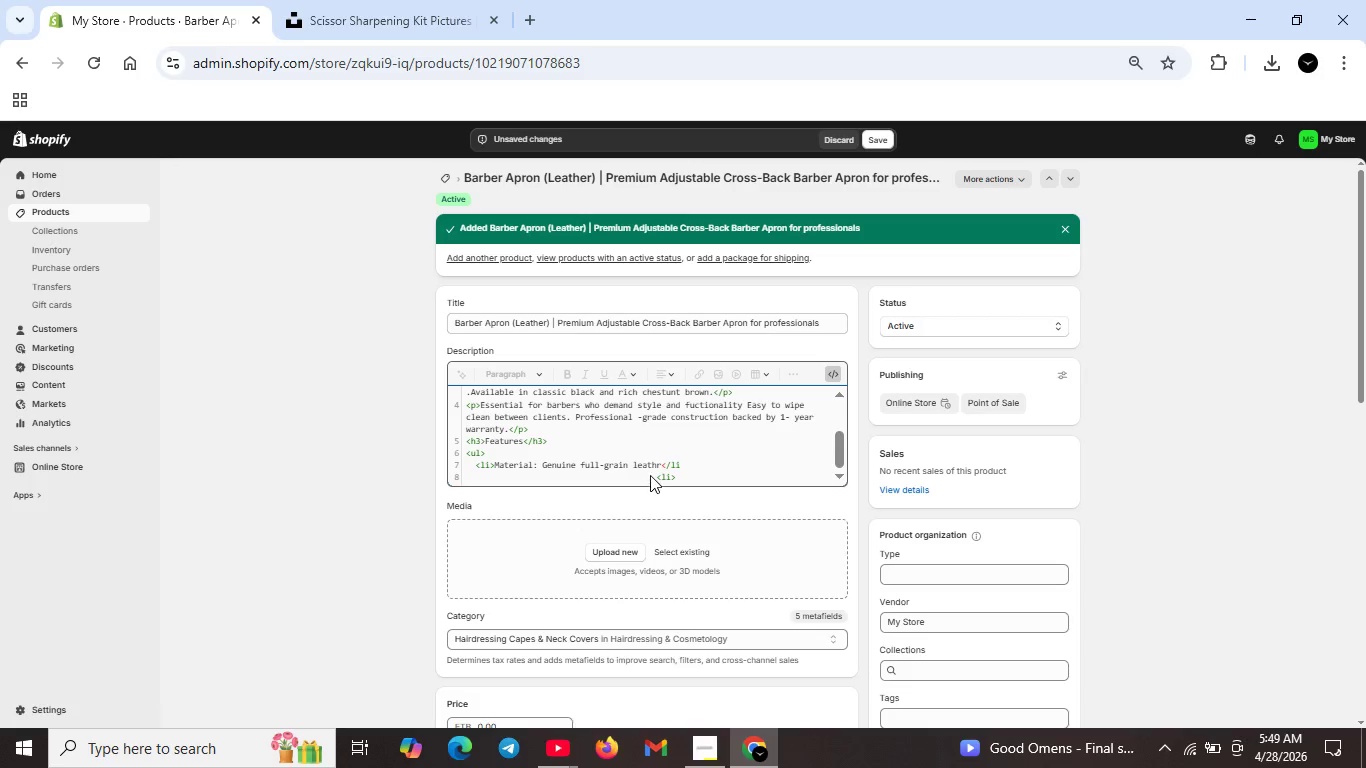 
left_click_drag(start_coordinate=[656, 472], to_coordinate=[682, 476])
 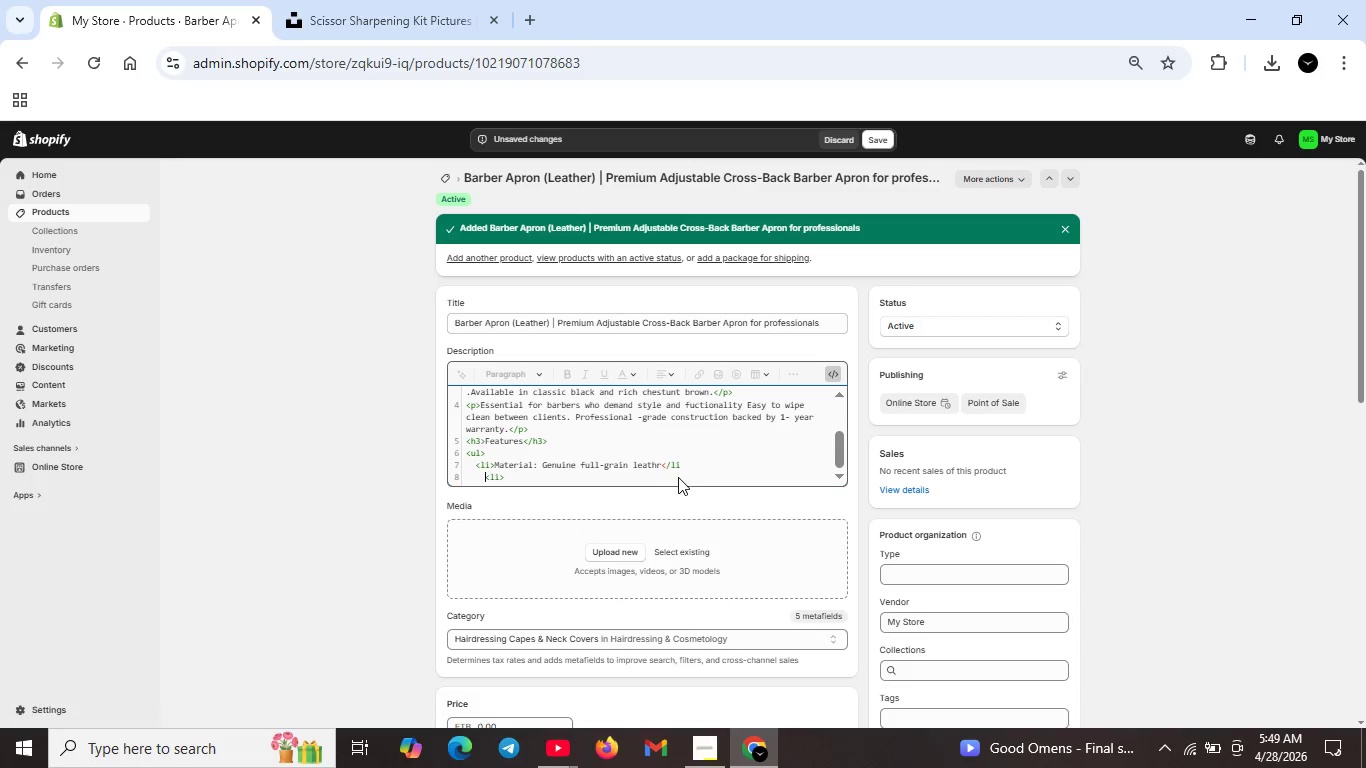 
left_click_drag(start_coordinate=[682, 476], to_coordinate=[560, 478])
 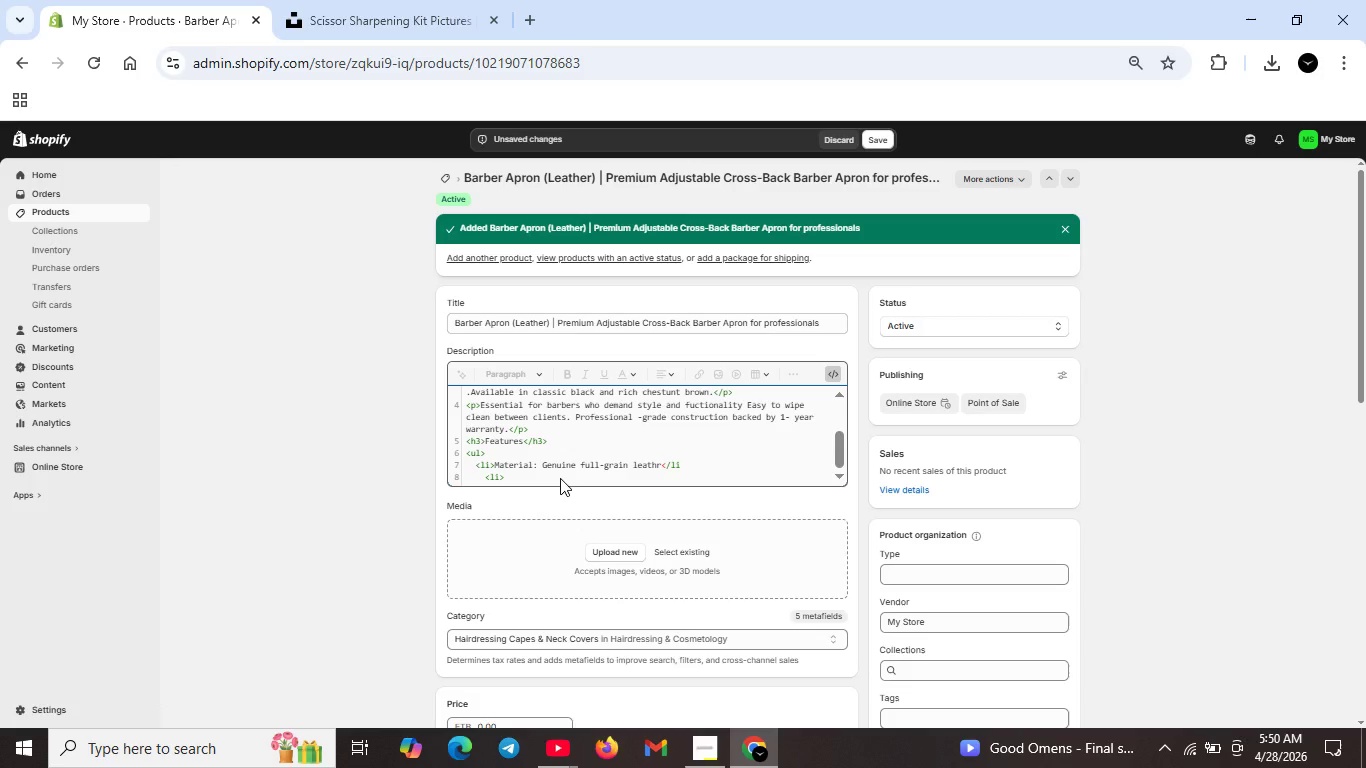 
key(Backspace)
 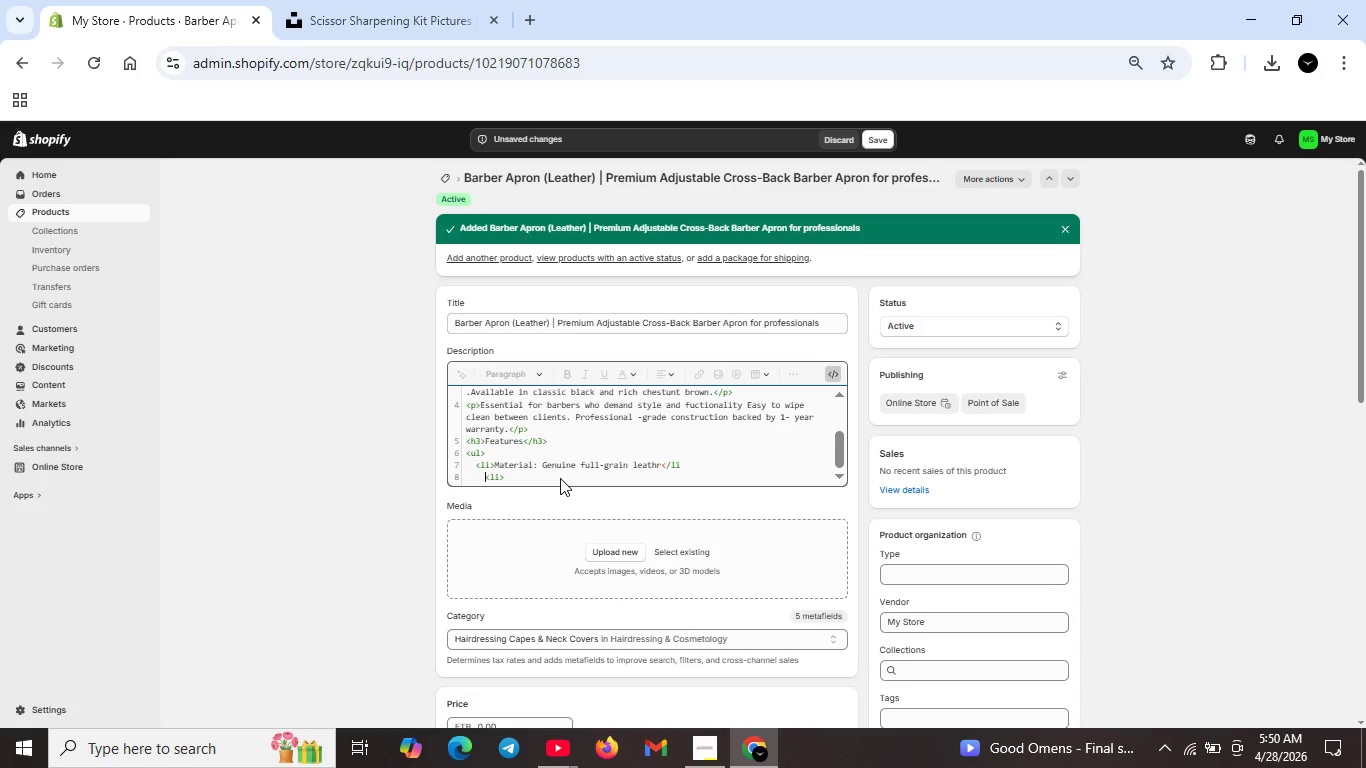 
hold_key(key=Backspace, duration=0.47)
 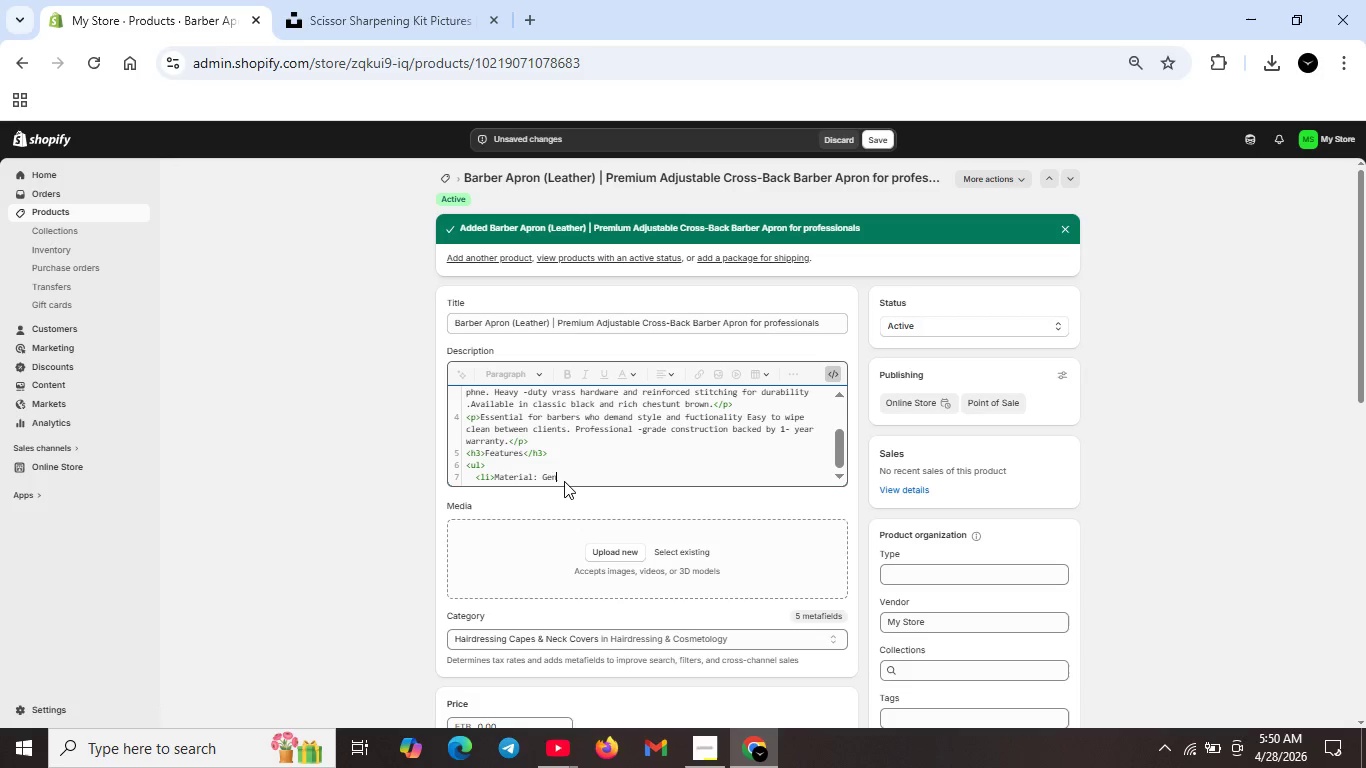 
type(uine full-grain leah)
key(Backspace)
type(ther</li>)
 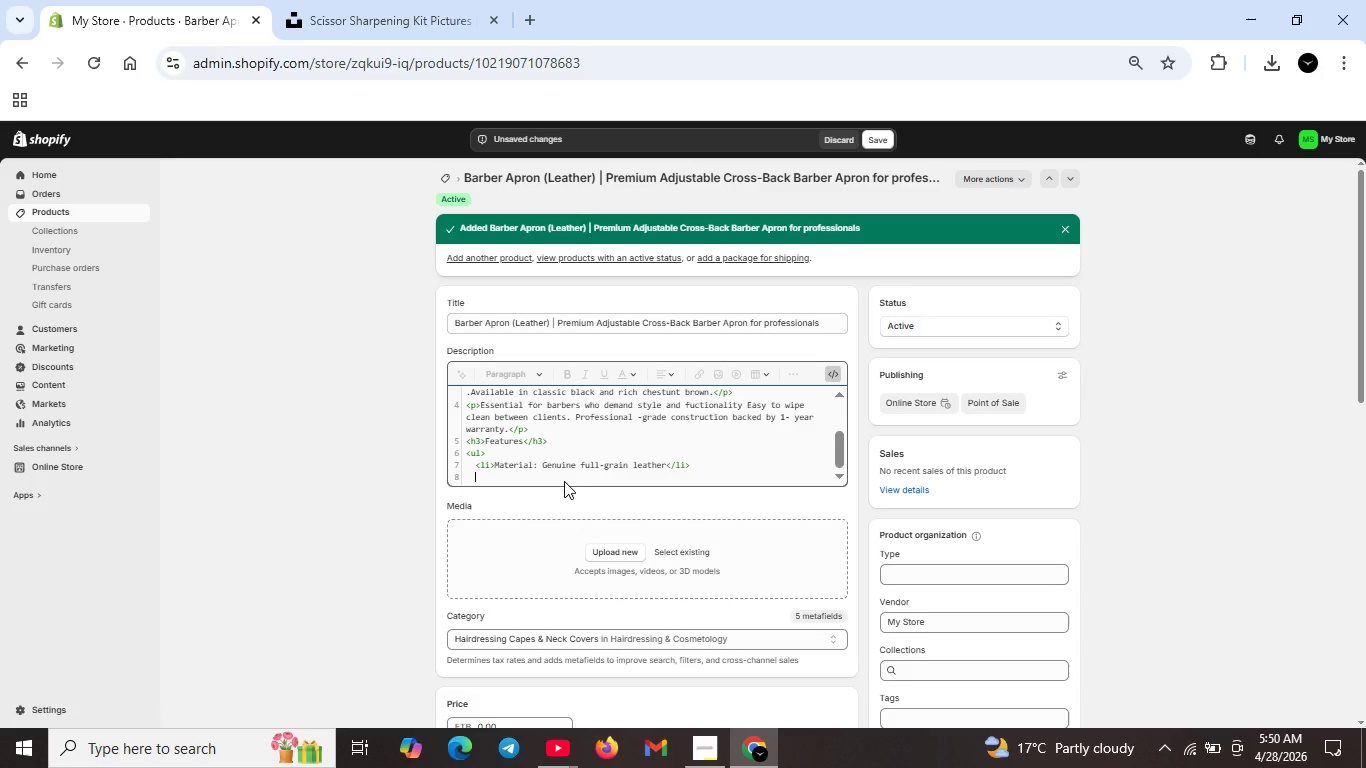 
 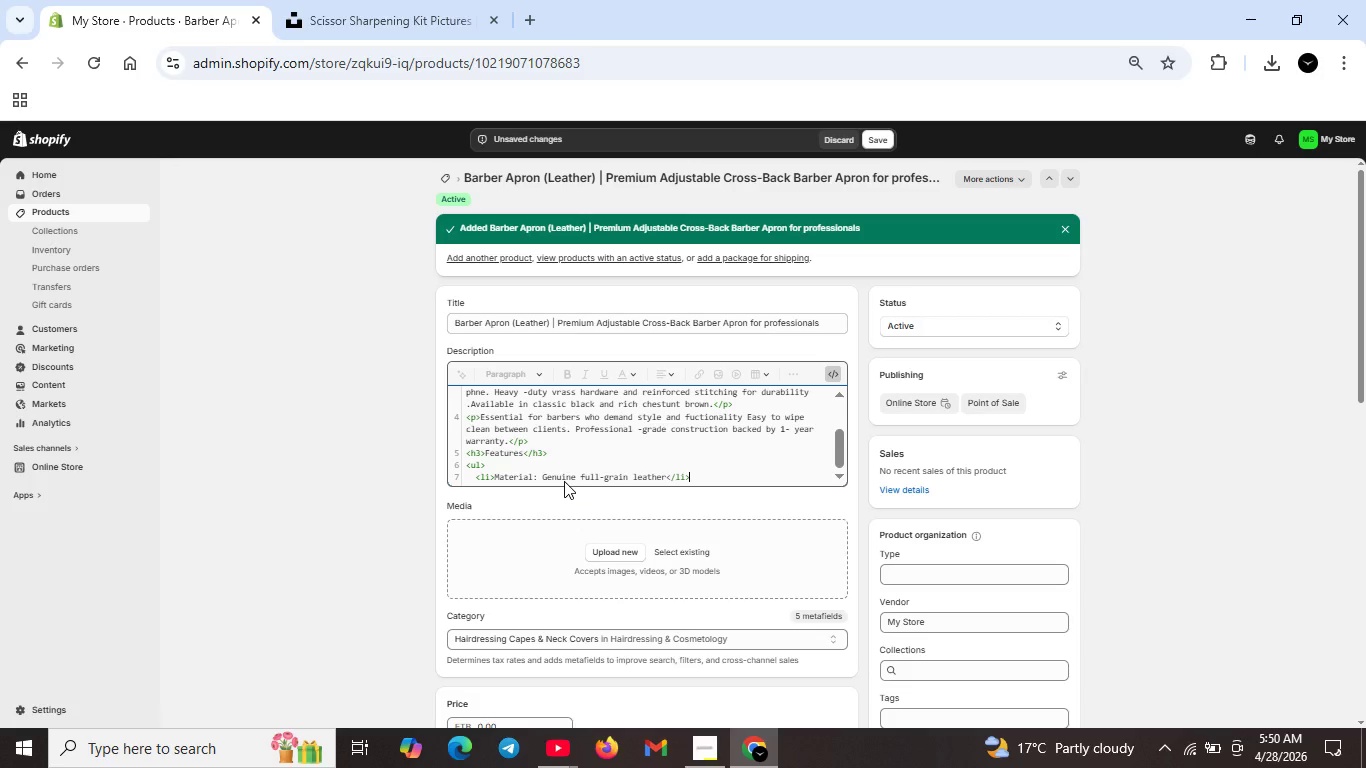 
key(Shift+Enter)
 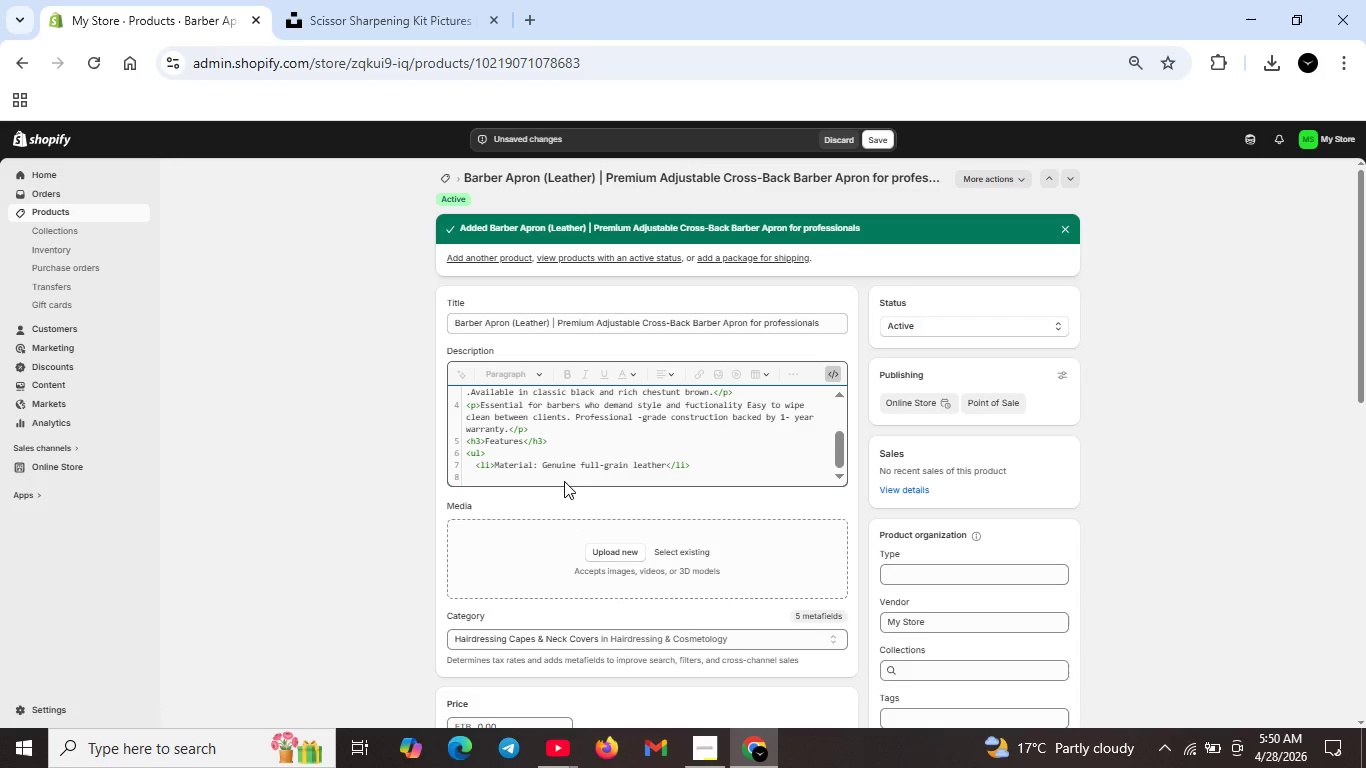 
type(<li)
 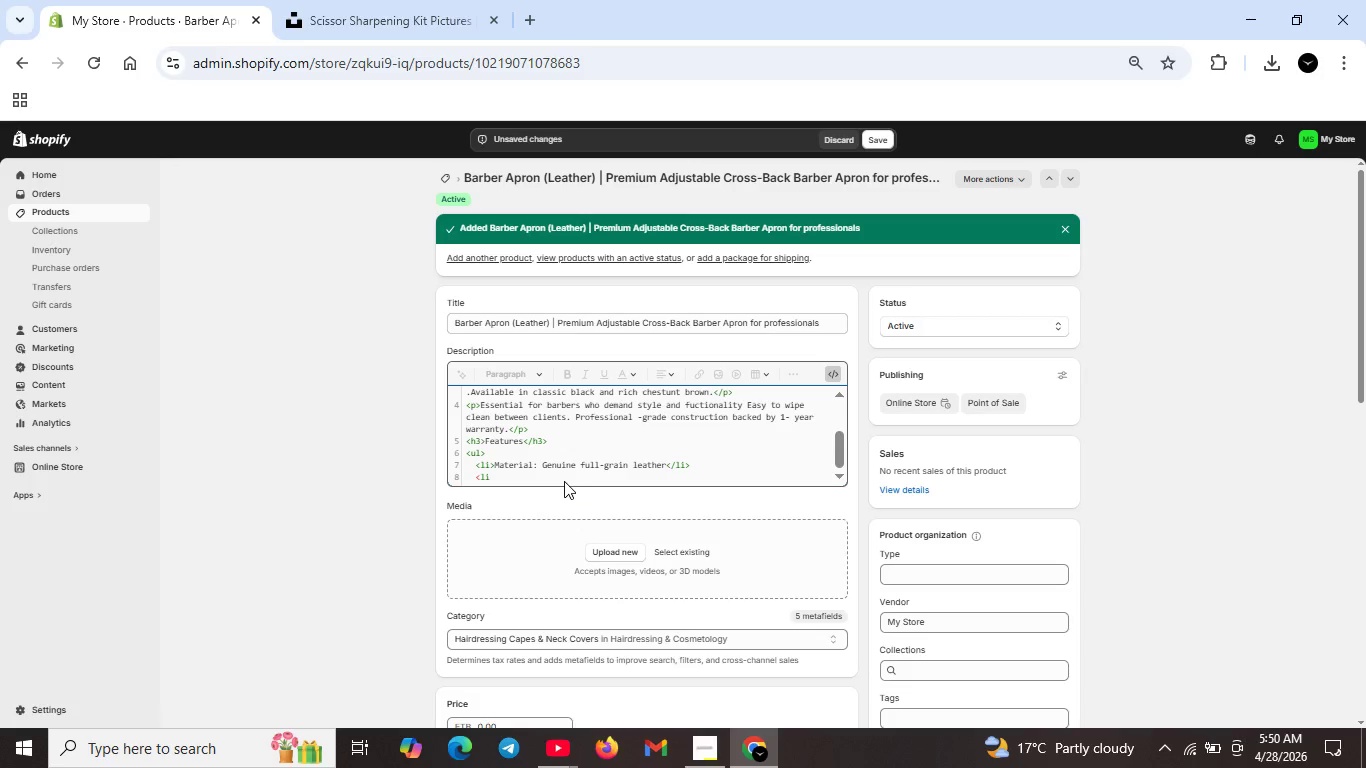 
wait(7.61)
 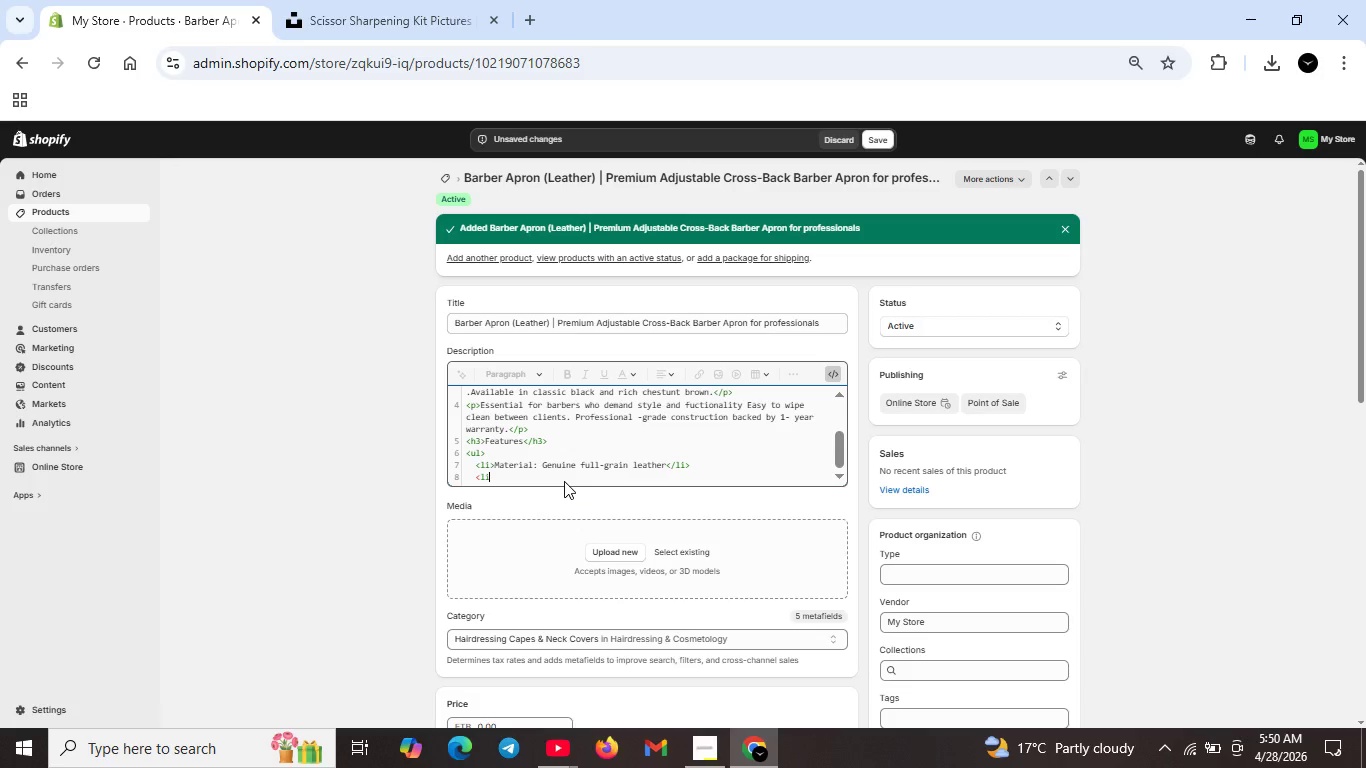 
key(Shift+ShiftRight)
 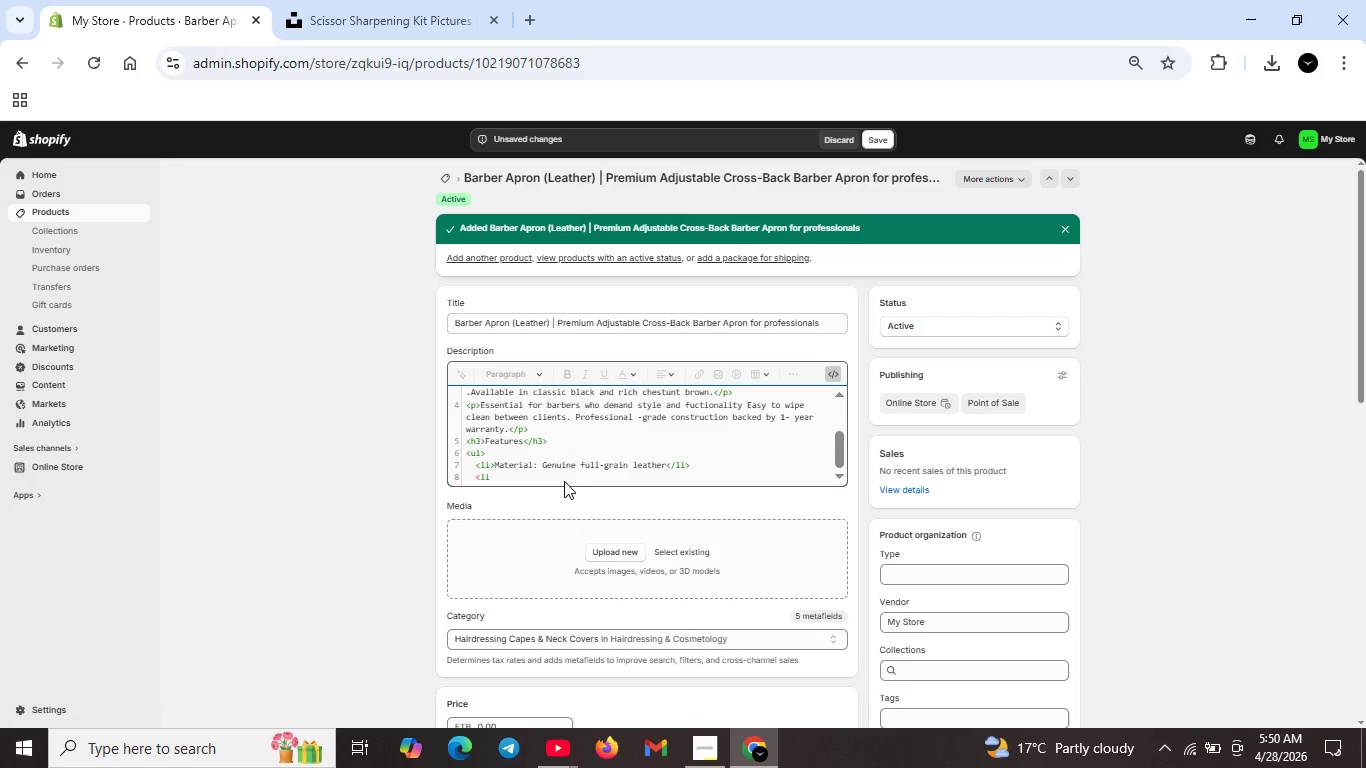 
key(Shift+Period)
 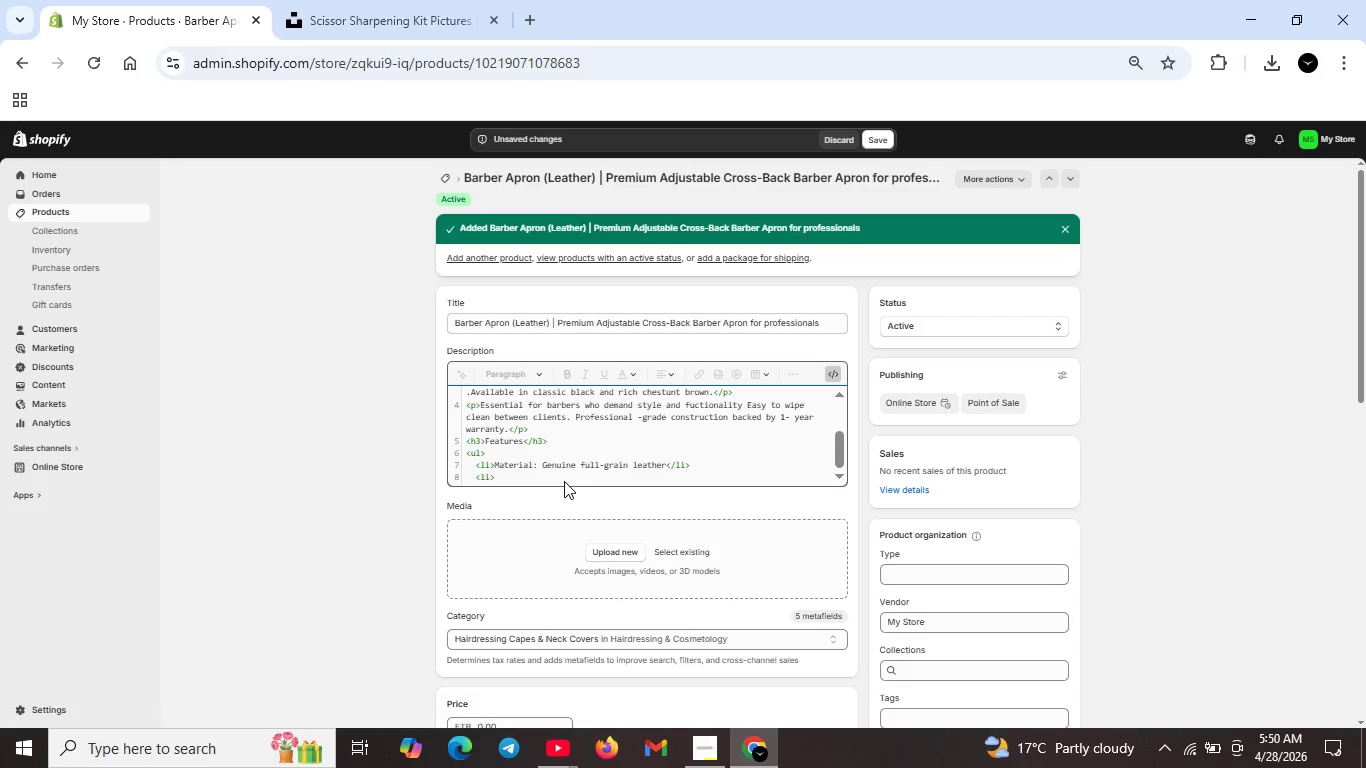 
type(War)
key(Backspace)
type(ter)
 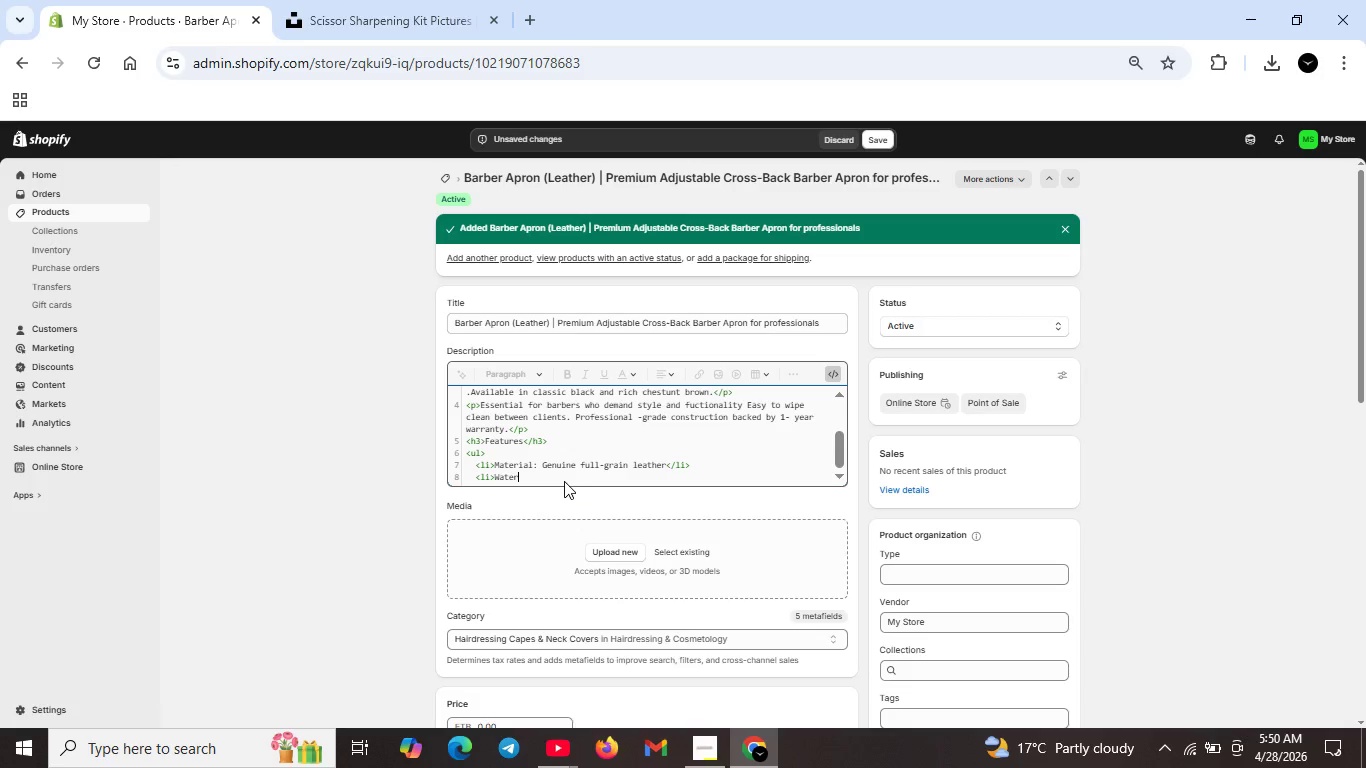 
type(-resistant and stin )
key(Backspace)
type(-repellent<li>)
 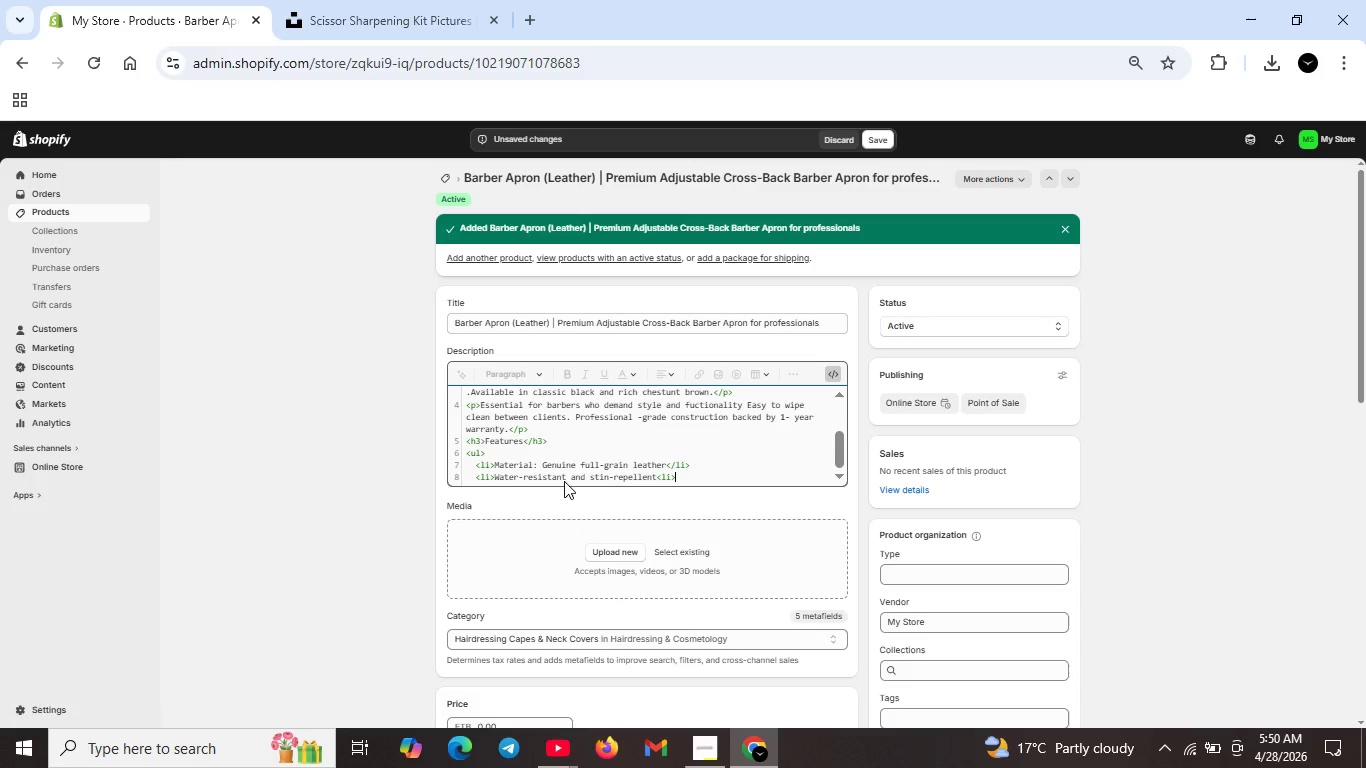 
key(Shift+Enter)
 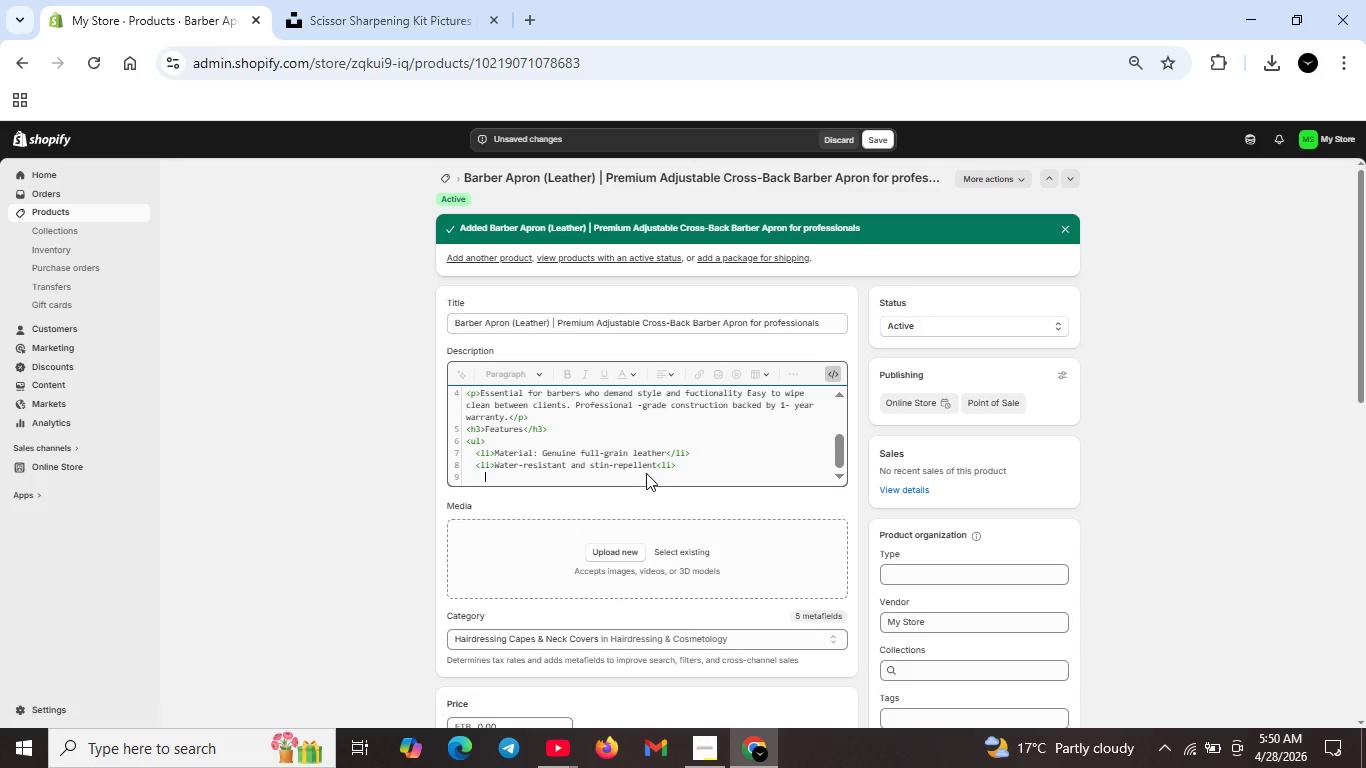 
left_click([662, 465])
 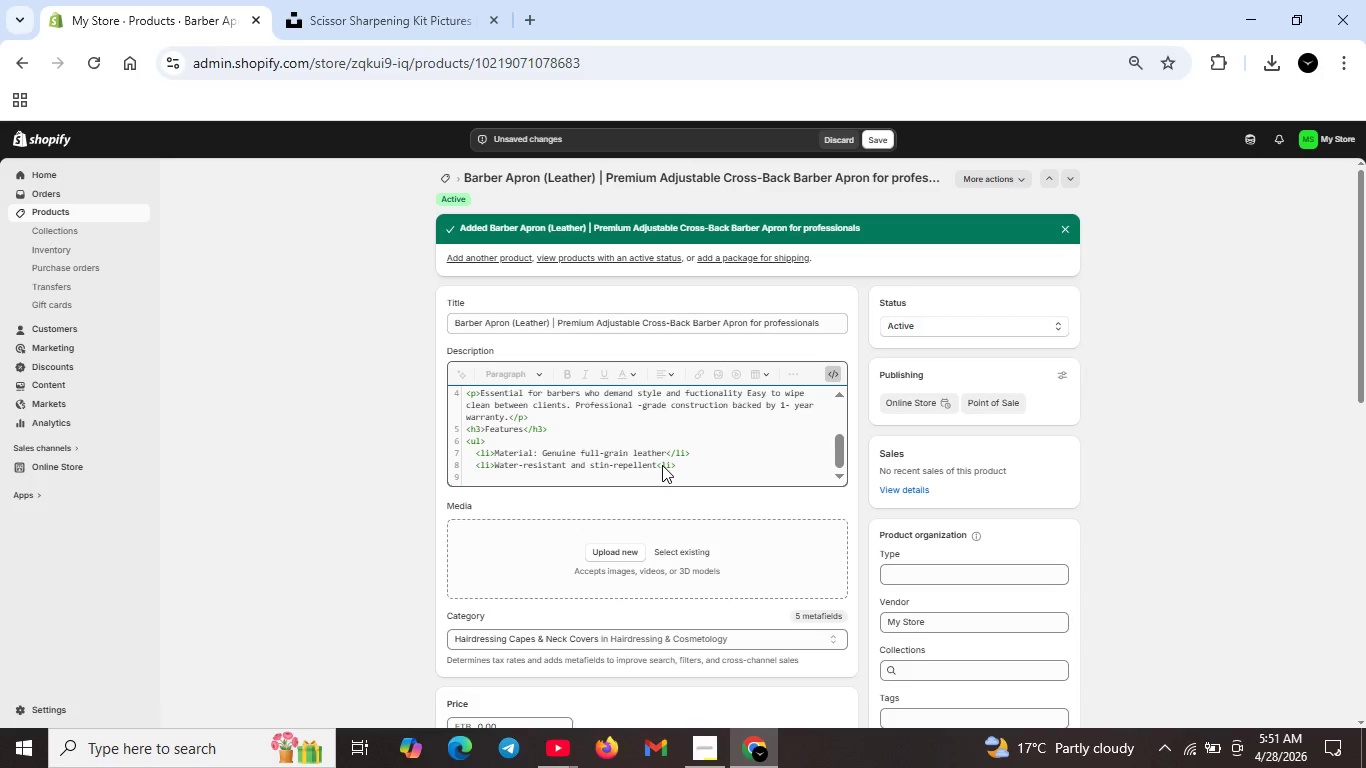 
key(Slash)
 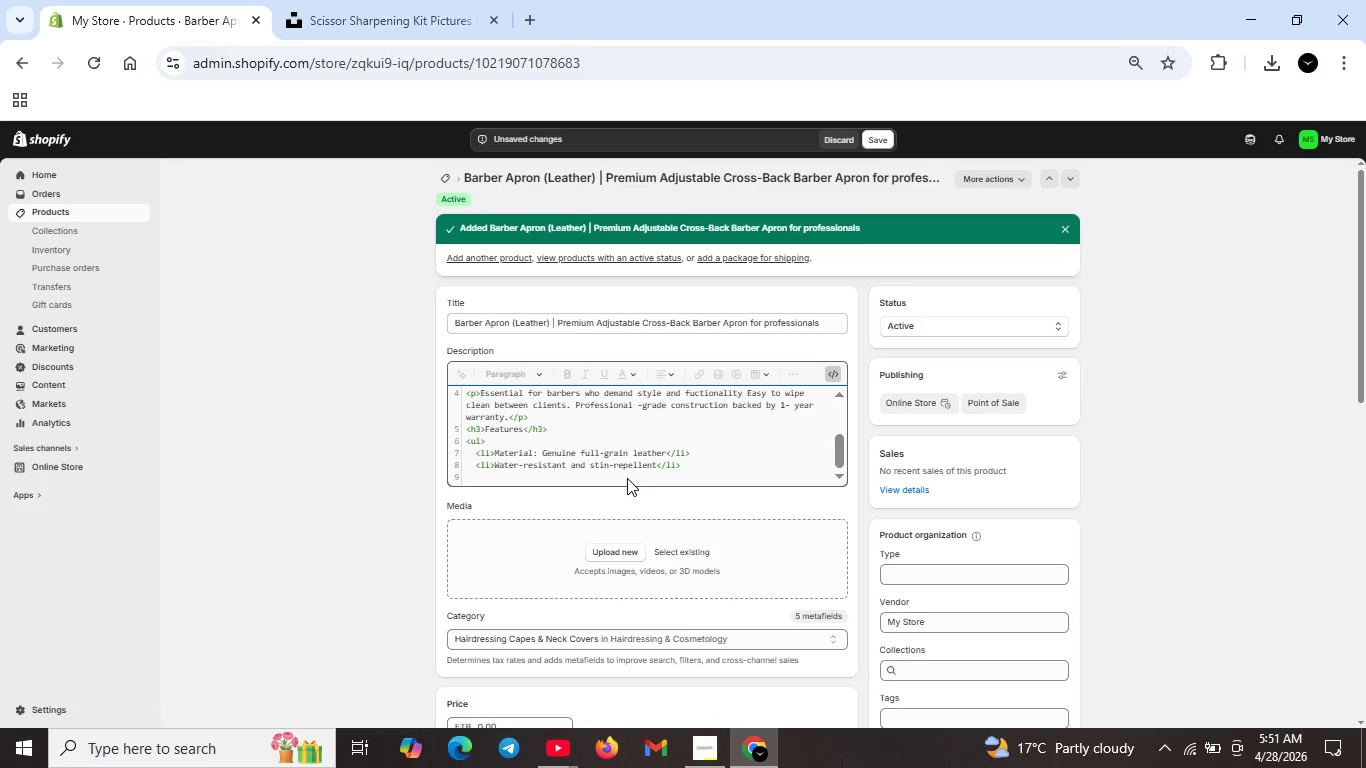 
wait(5.78)
 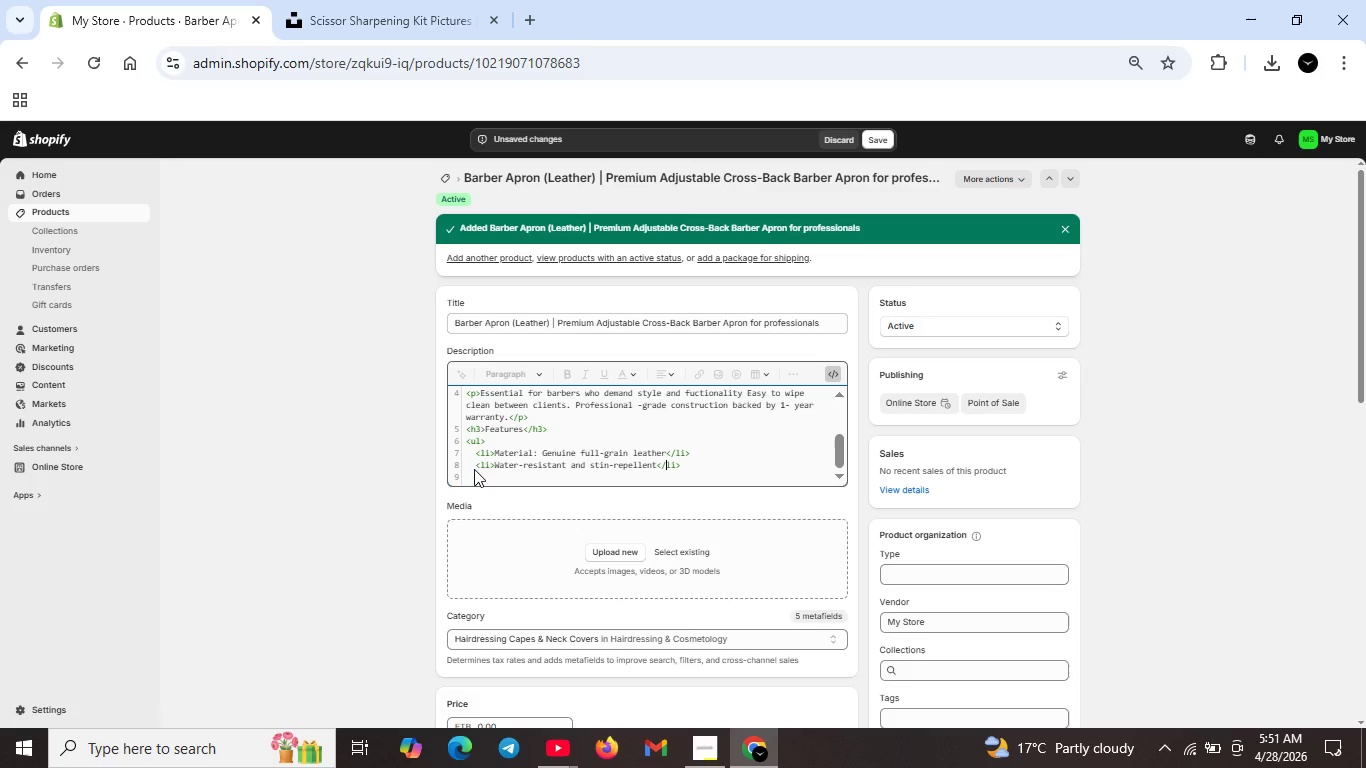 
left_click([598, 468])
 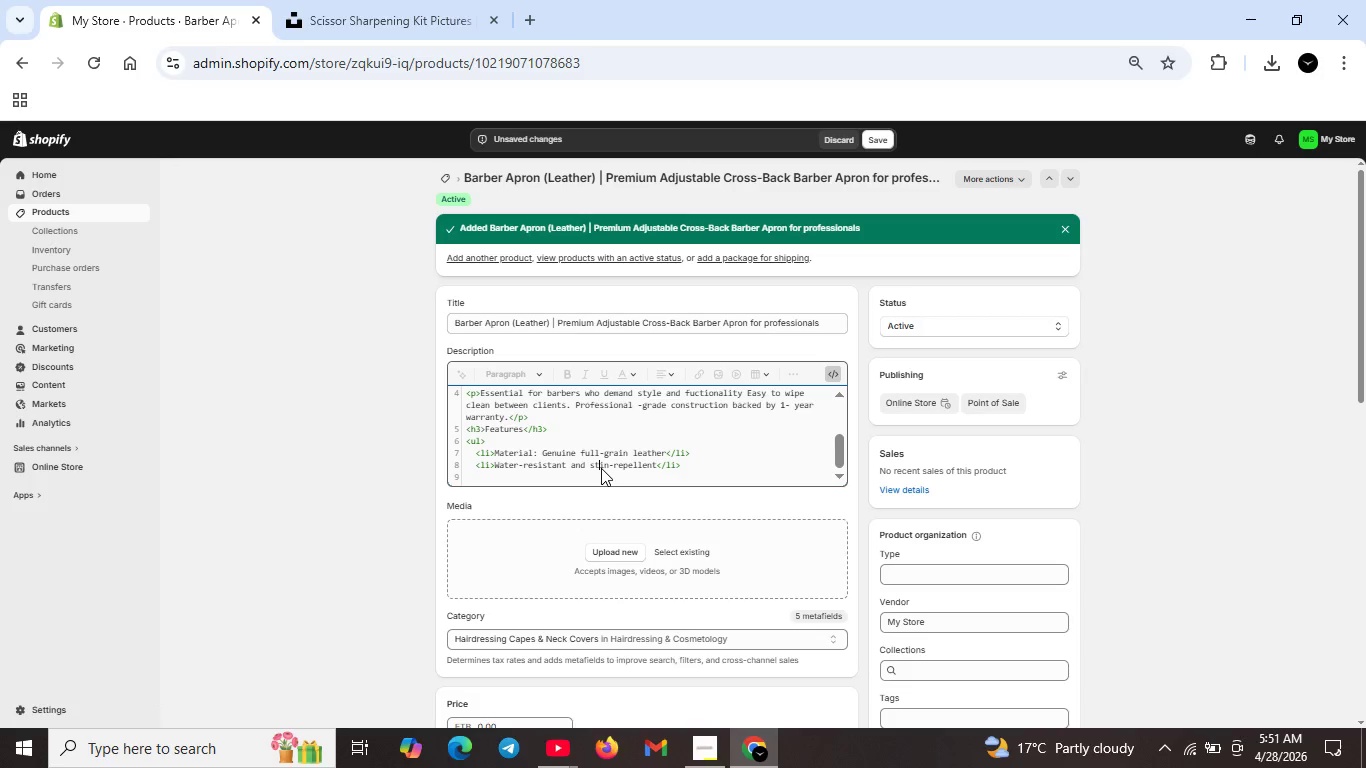 
key(A)
 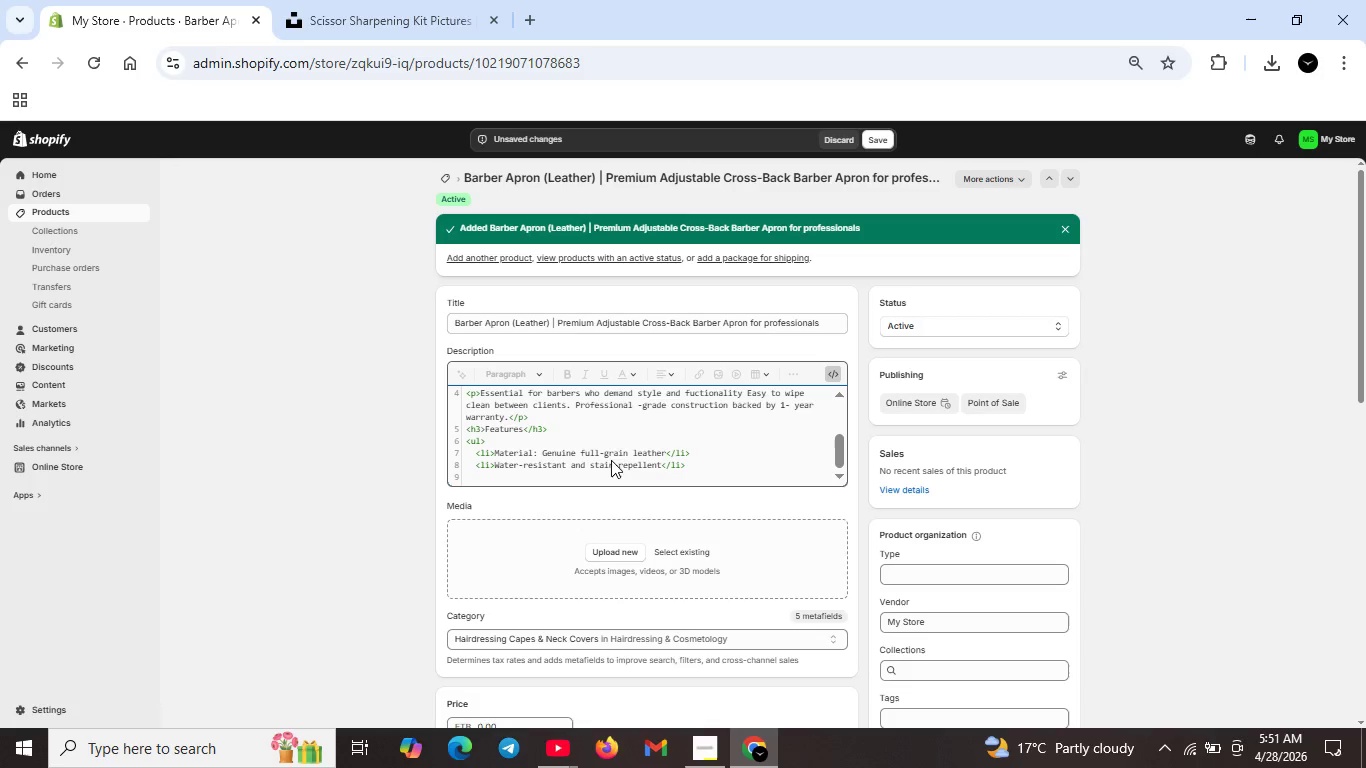 
left_click([707, 472])
 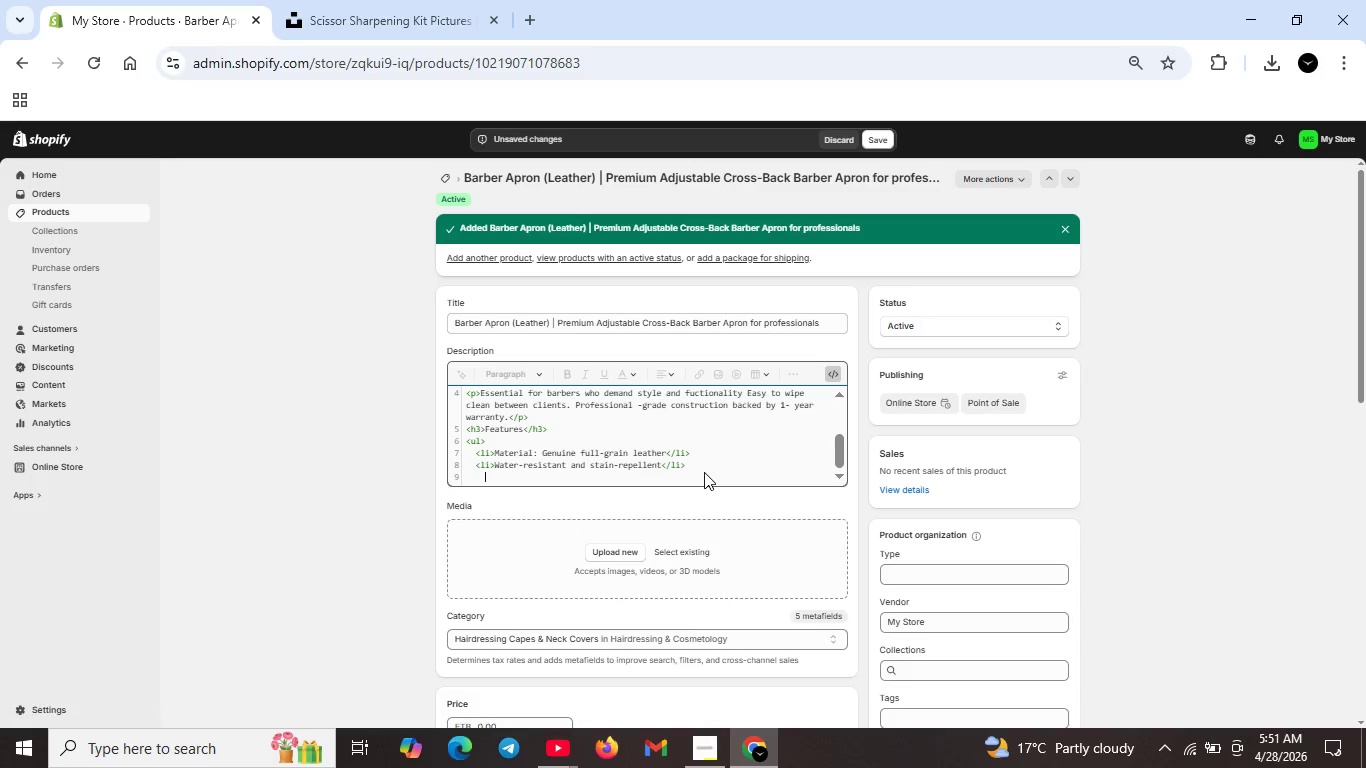 
type(<i.)
key(Backspace)
type(li)
key(Backspace)
key(Backspace)
key(Backspace)
type(li>Adustable crs-back)
 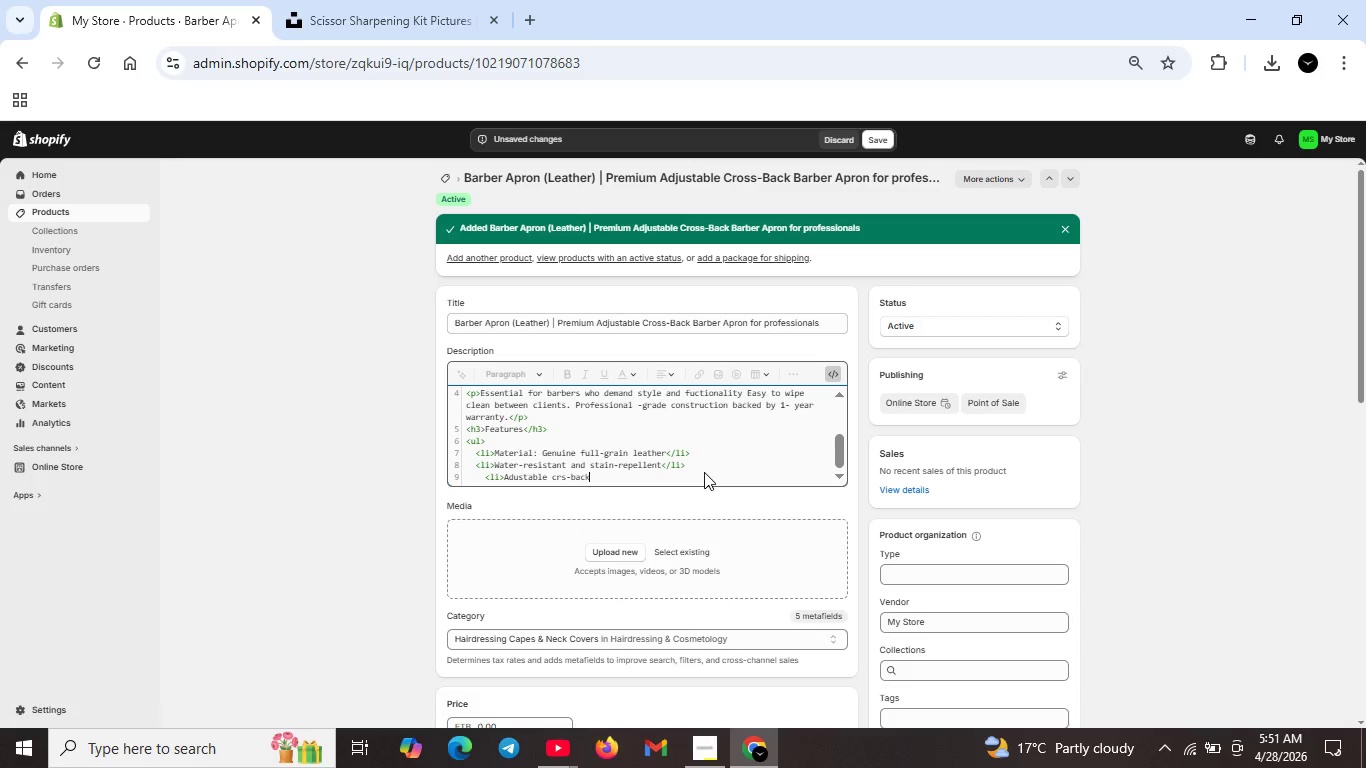 
wait(21.5)
 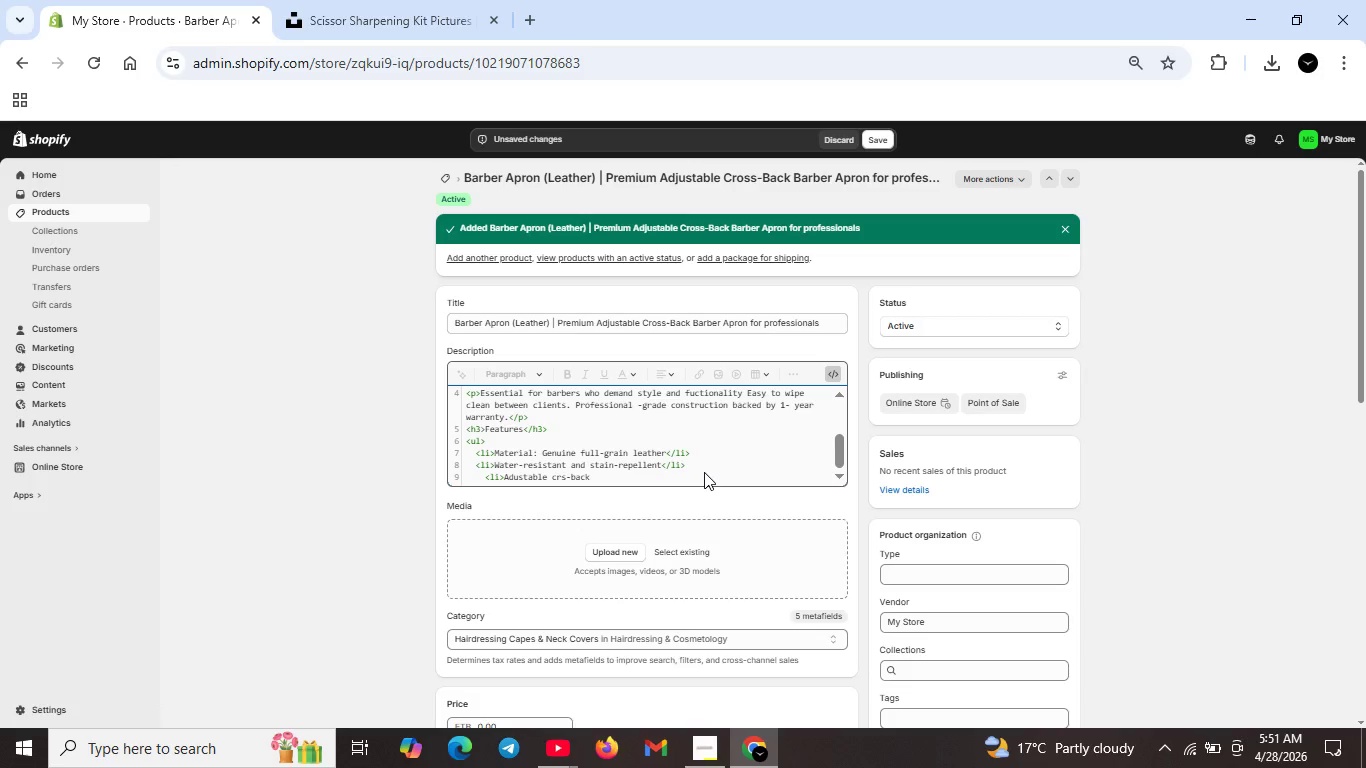 
key(ArrowLeft)
 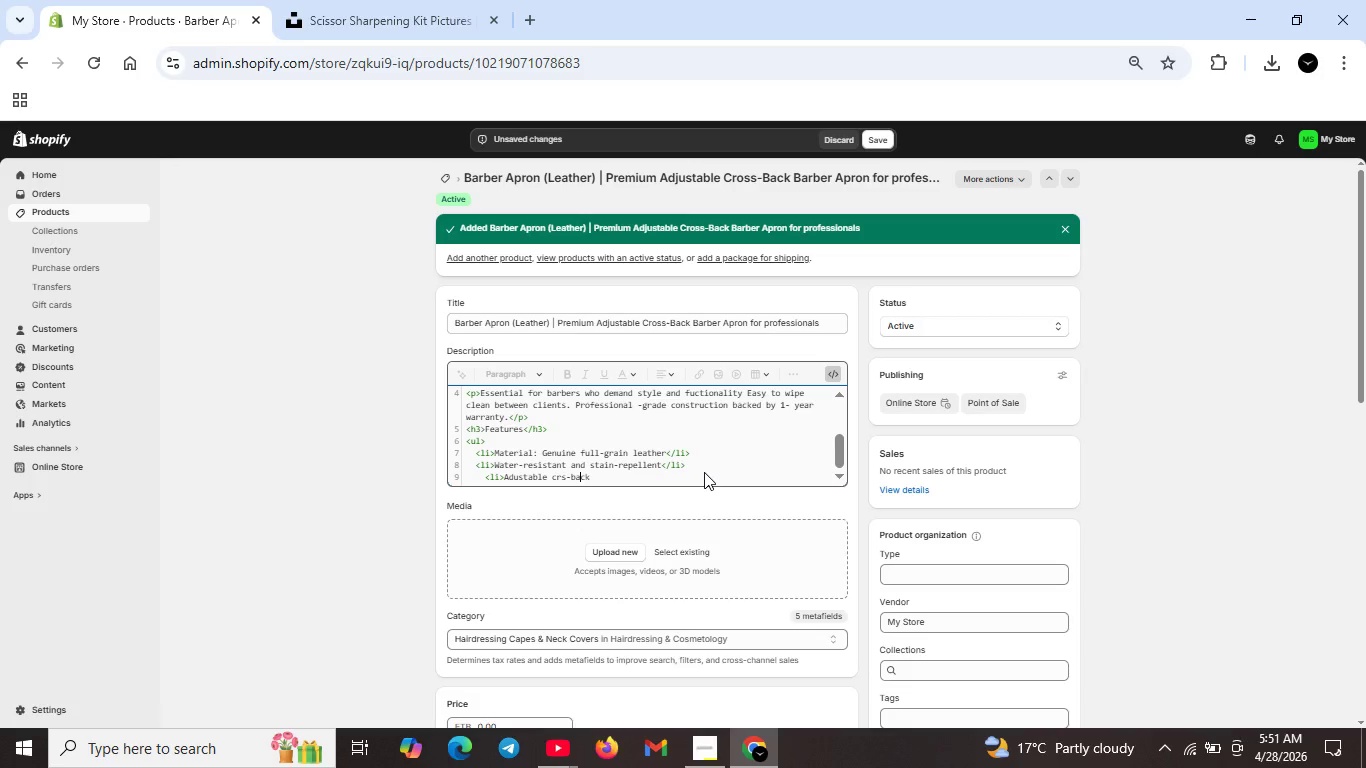 
key(ArrowLeft)
 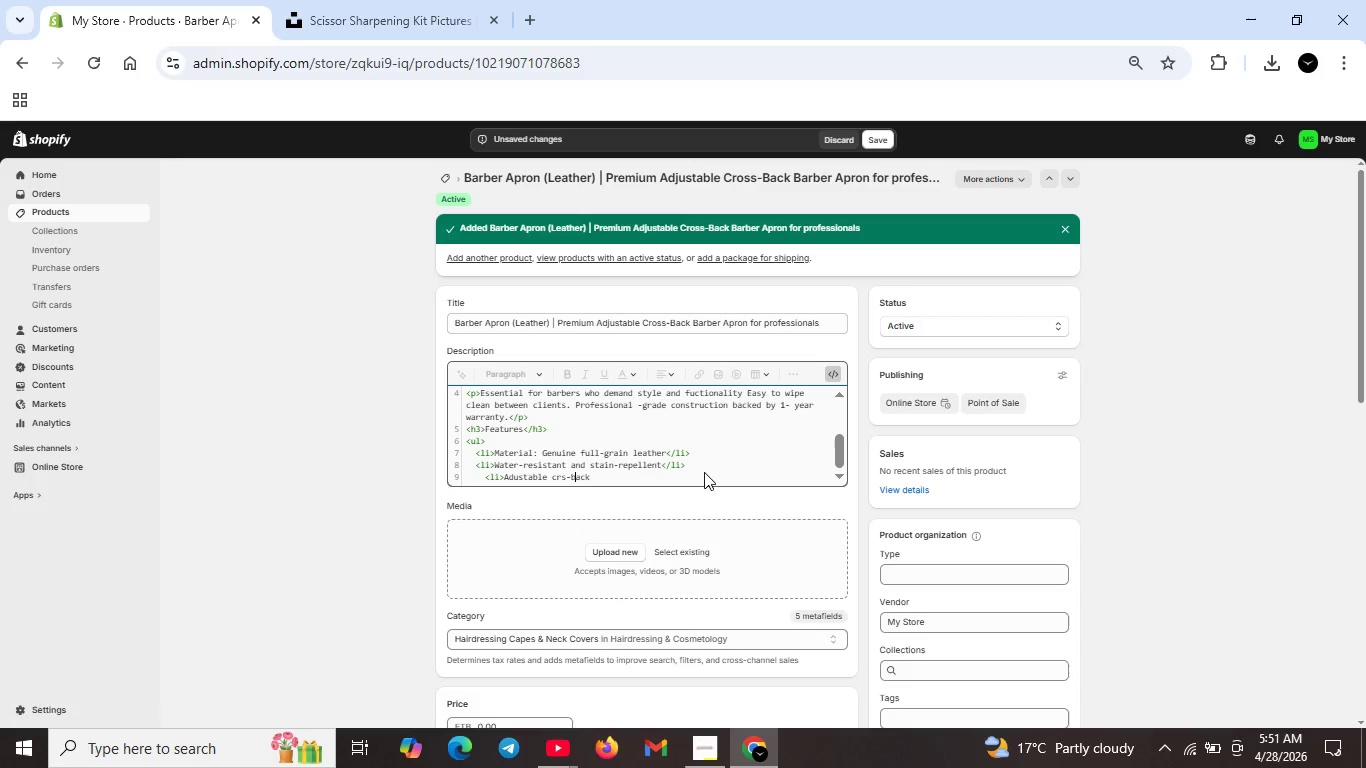 
key(ArrowLeft)
 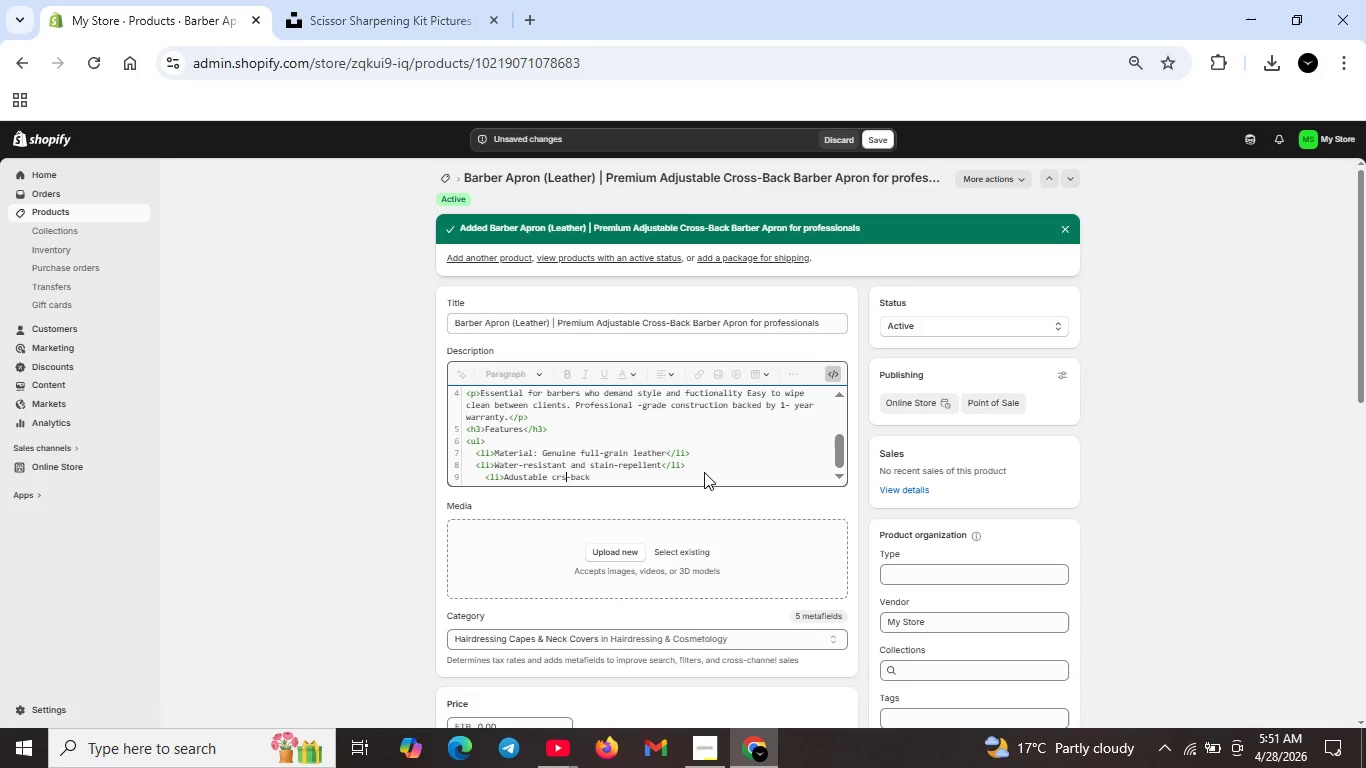 
key(ArrowLeft)
 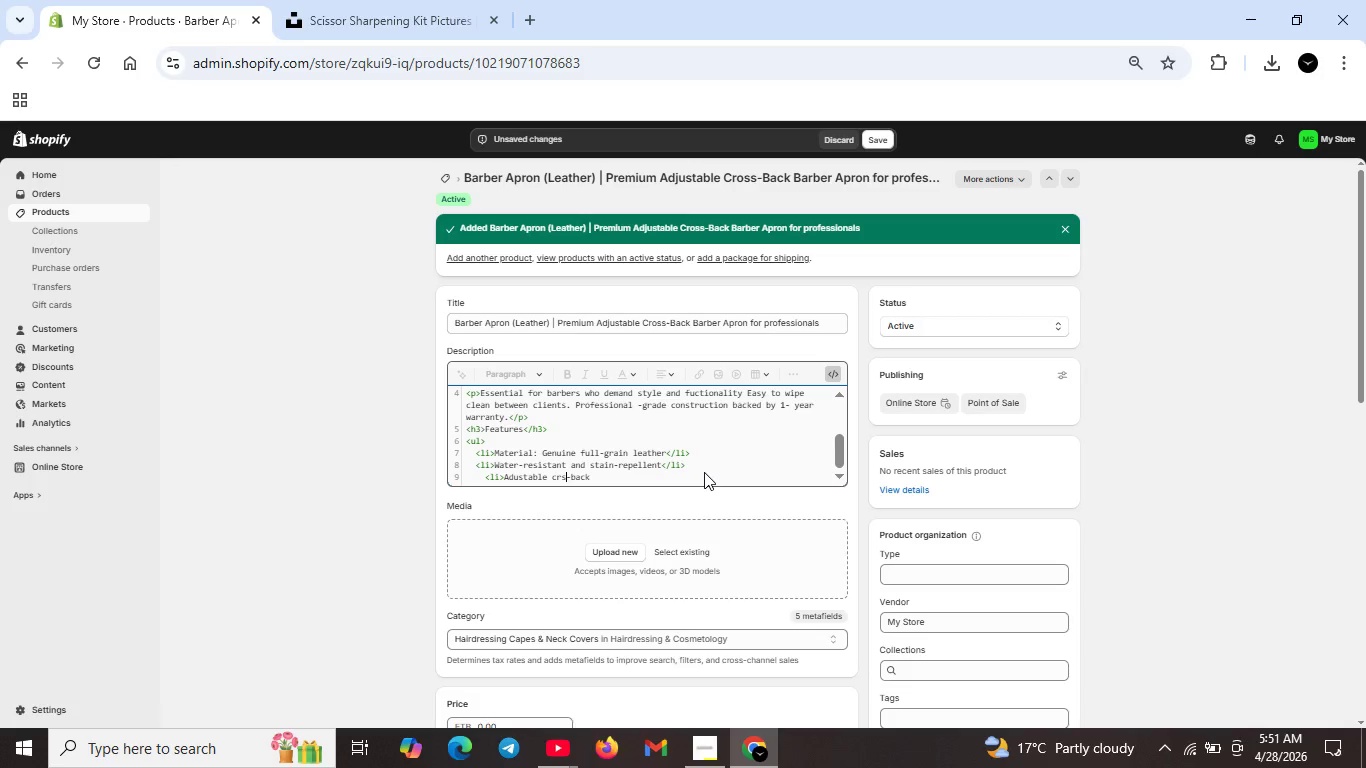 
key(ArrowLeft)
 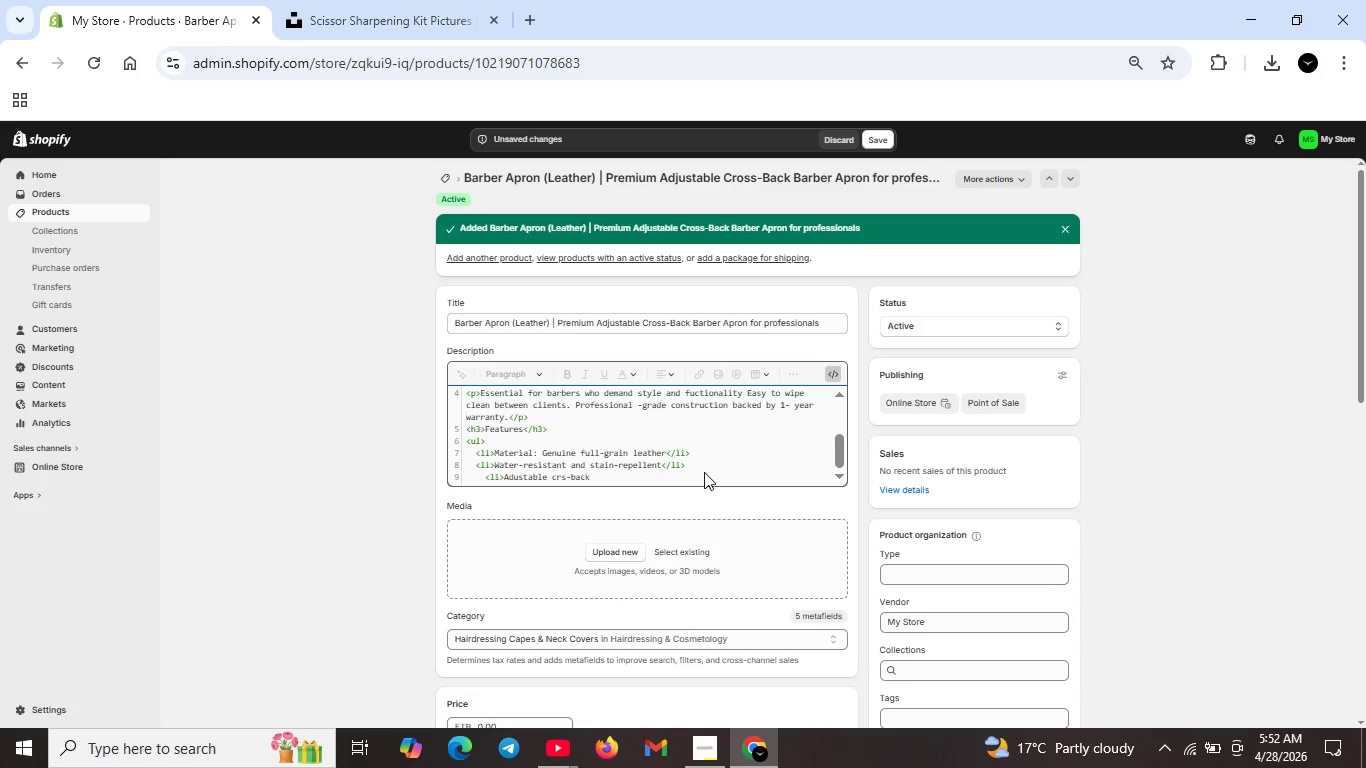 
wait(11.69)
 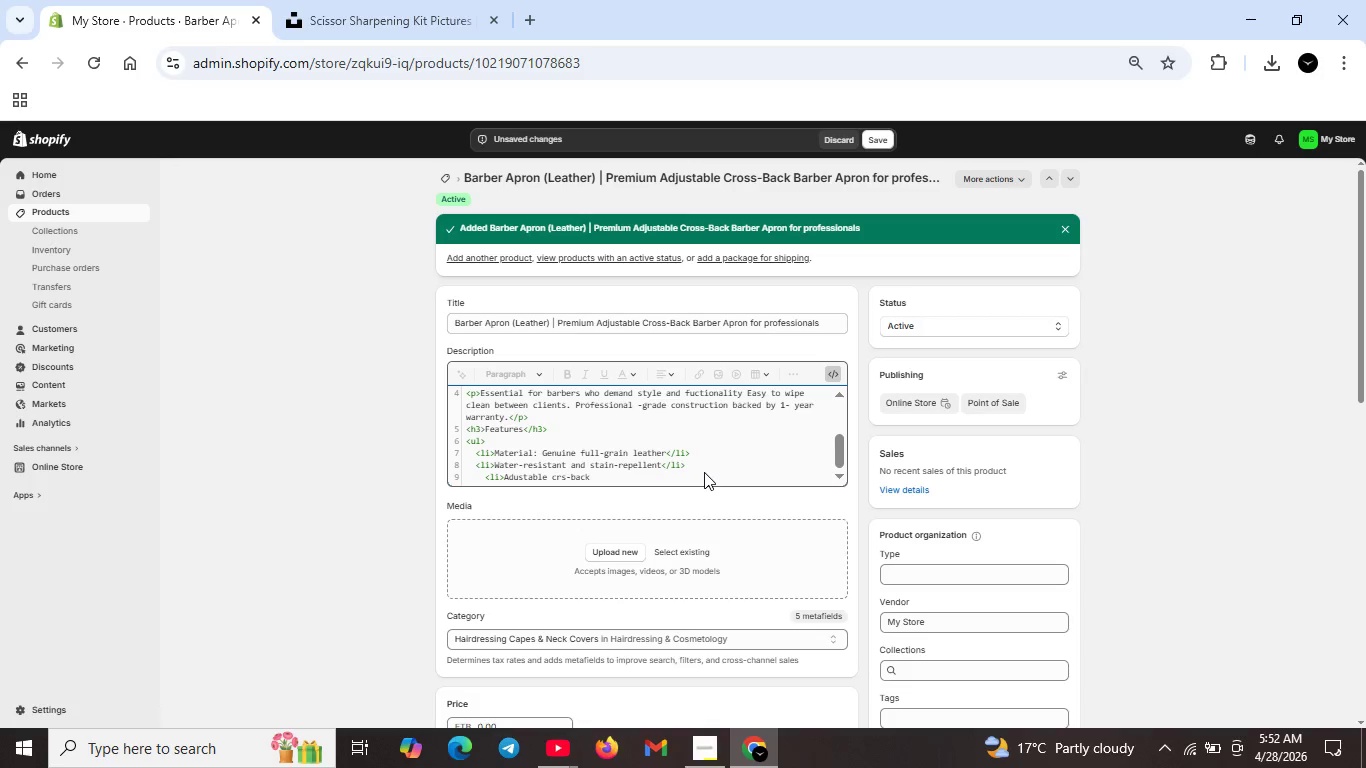 
key(ArrowLeft)
 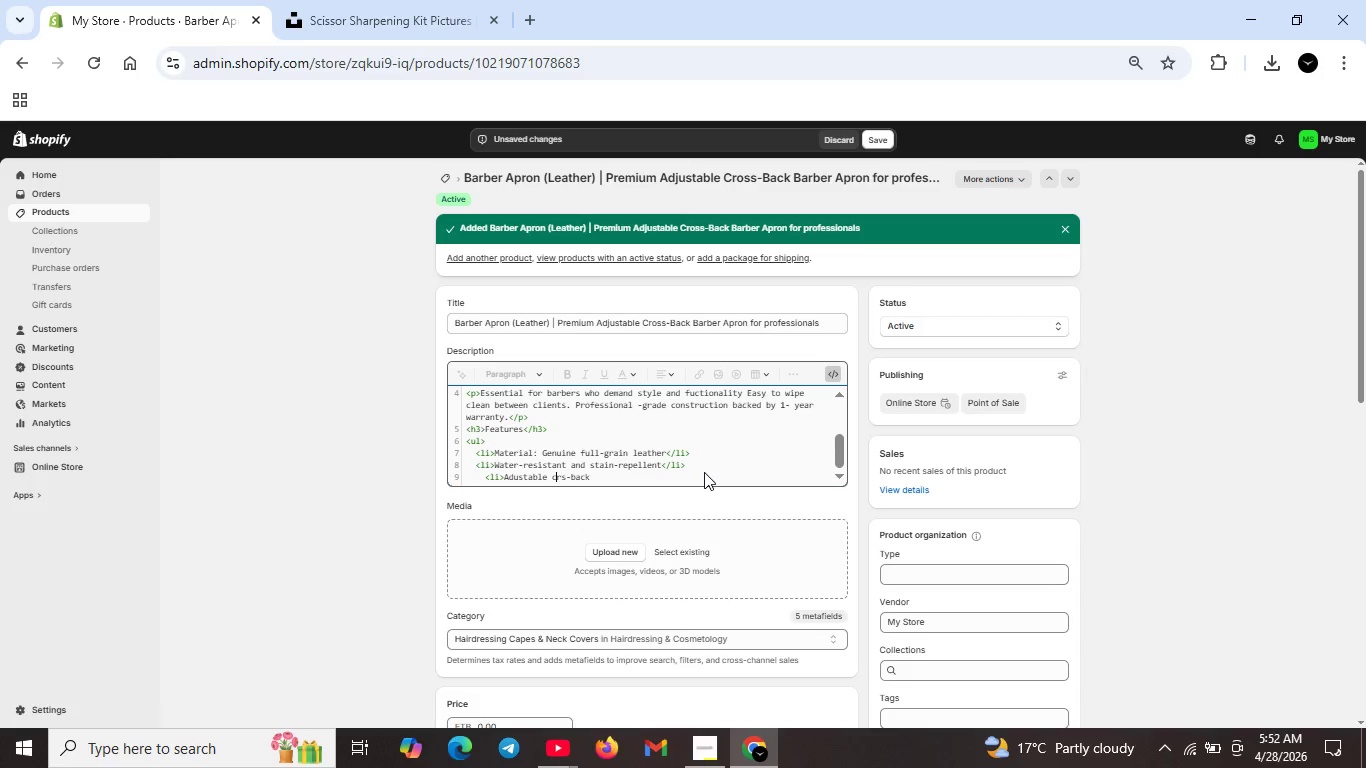 
key(ArrowLeft)
 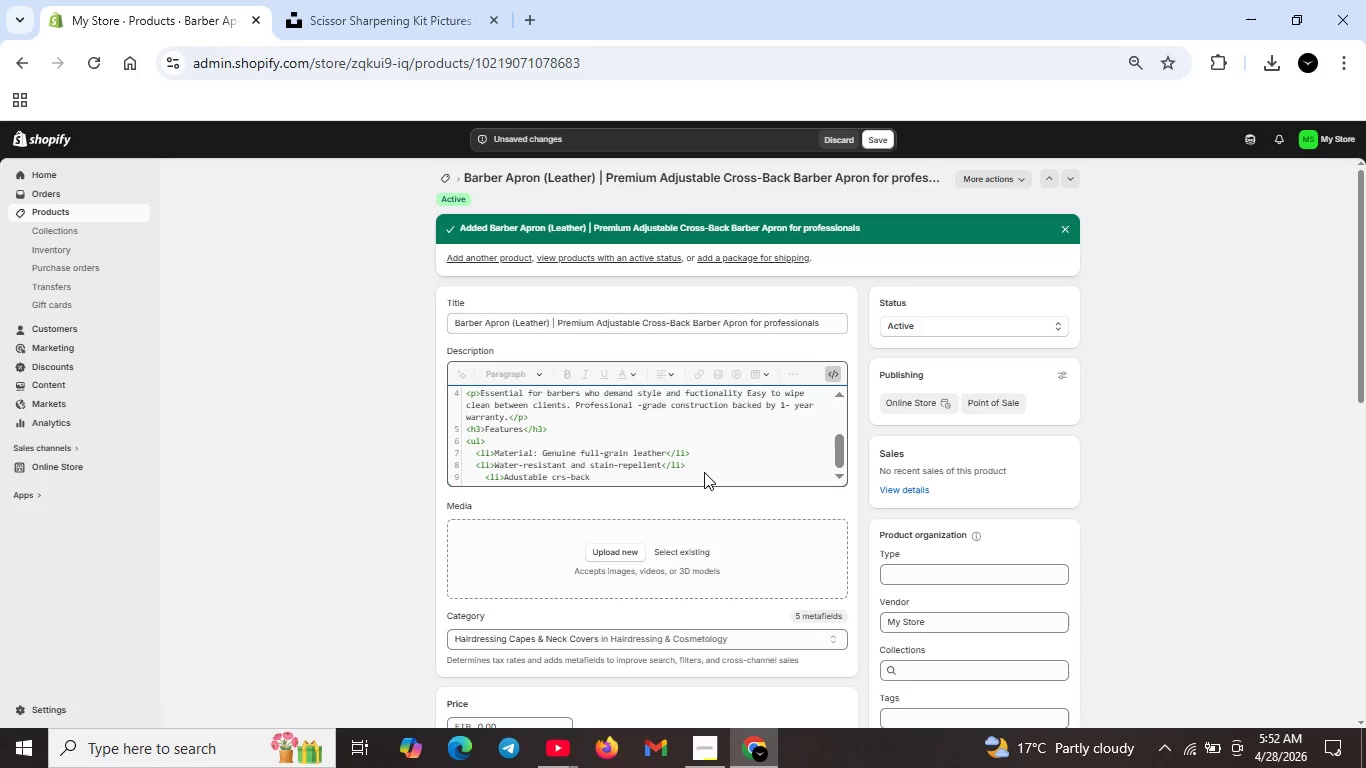 
key(ArrowRight)
 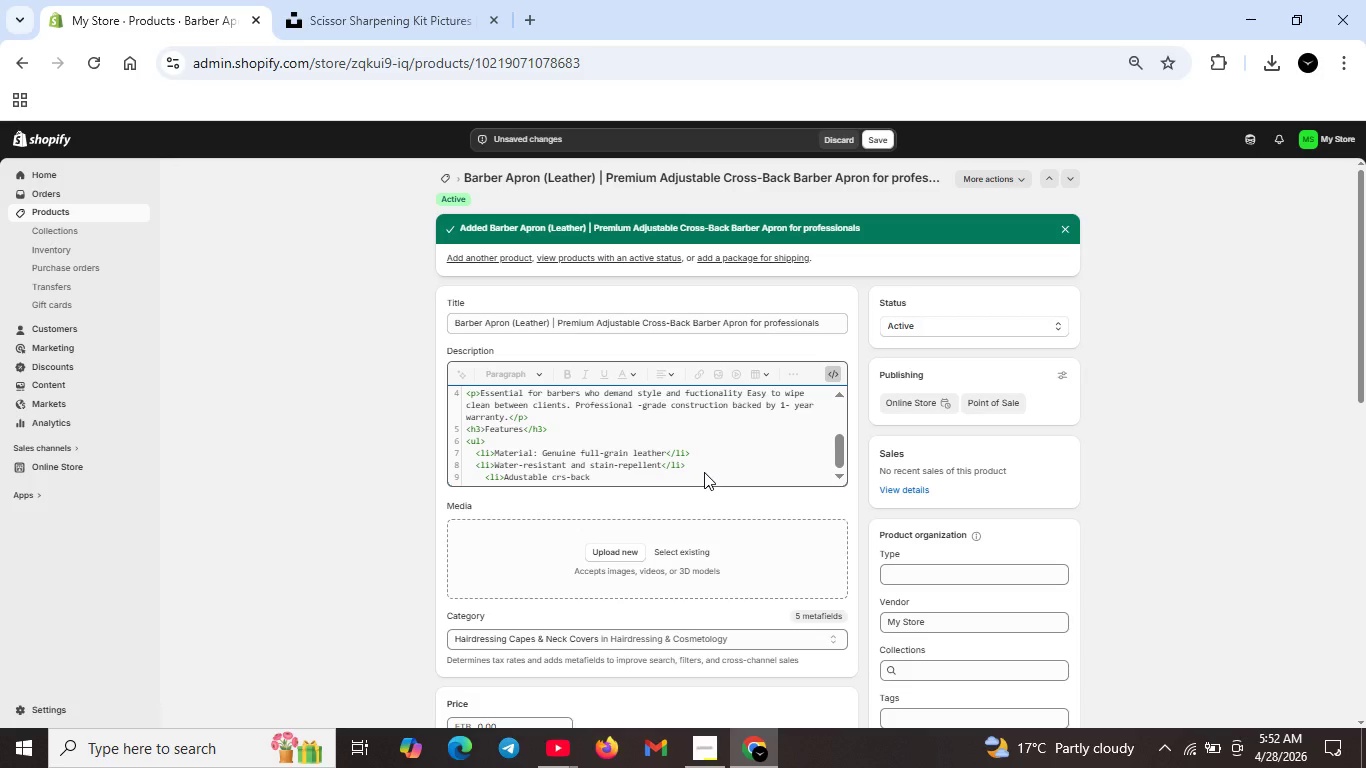 
type(os)
 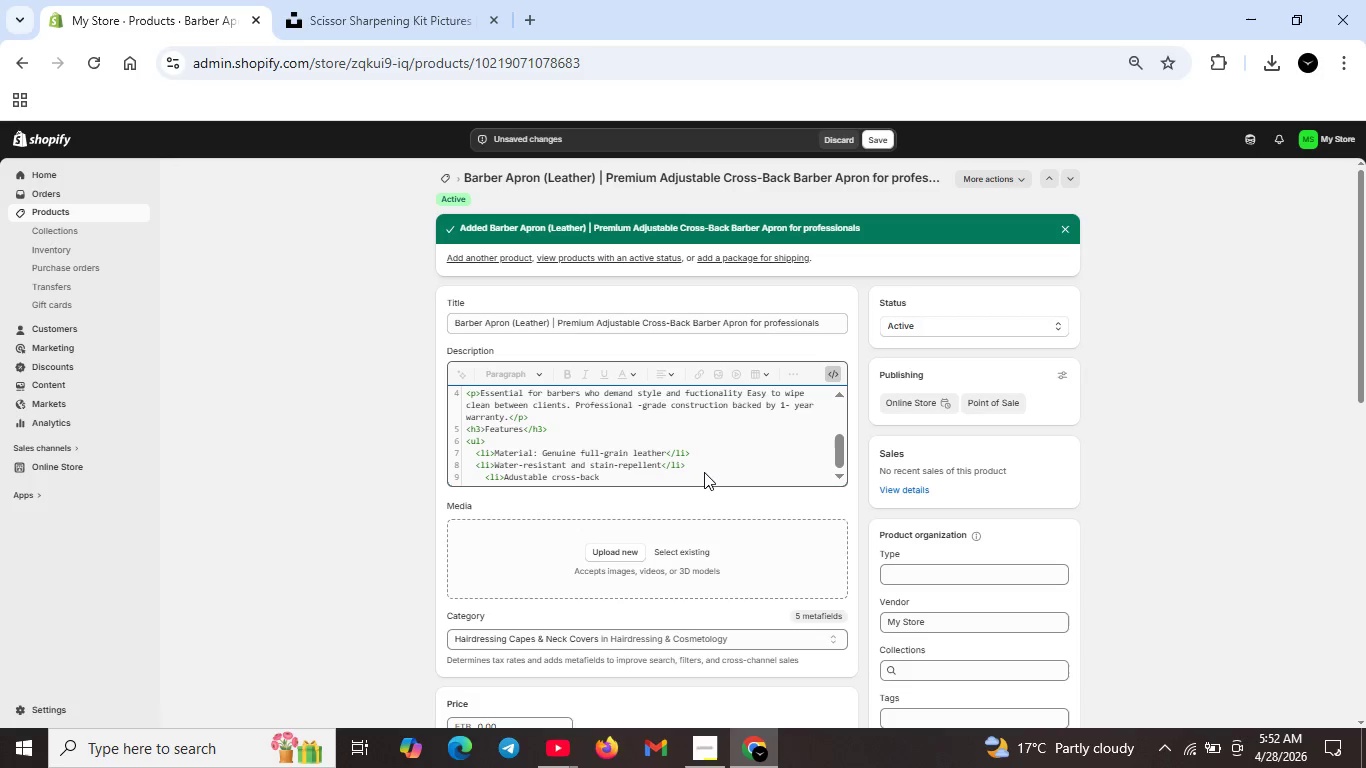 
key(ArrowRight)
 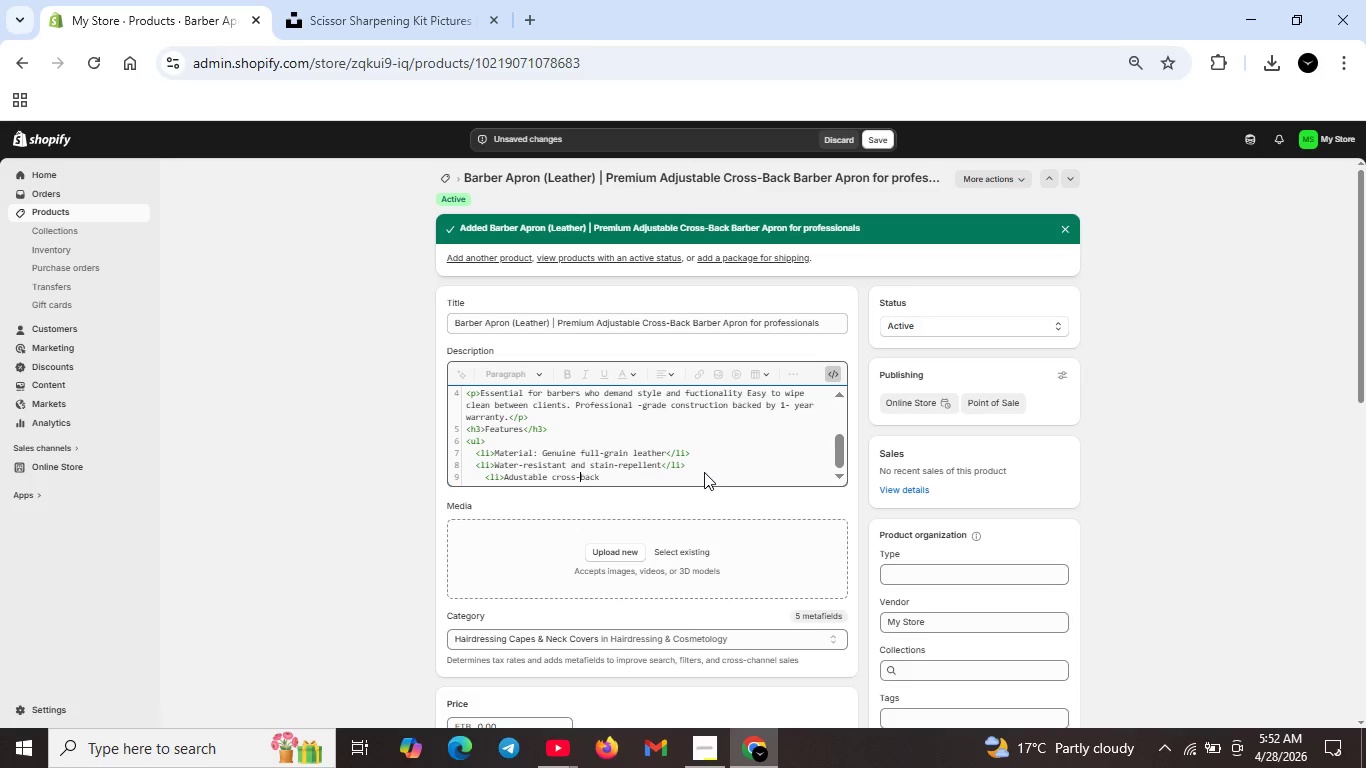 
key(ArrowRight)
 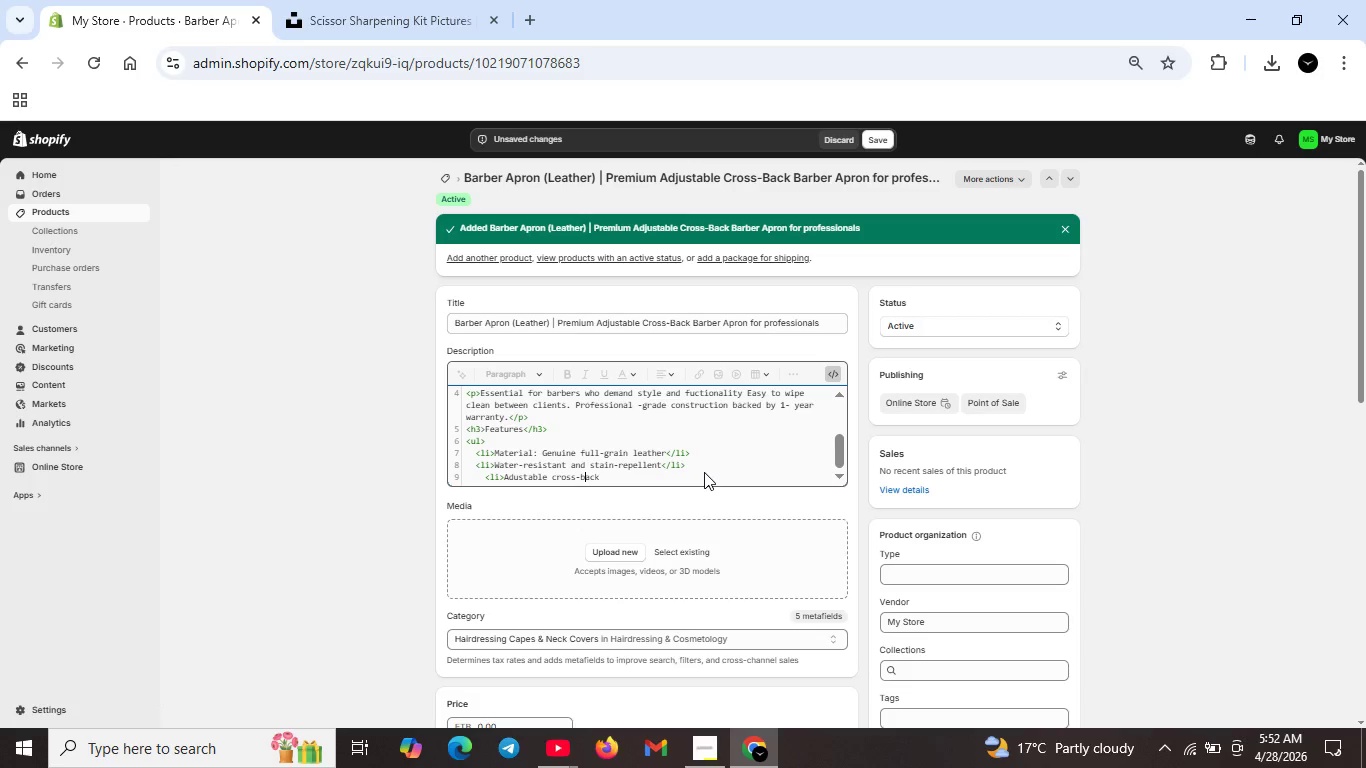 
key(ArrowRight)
 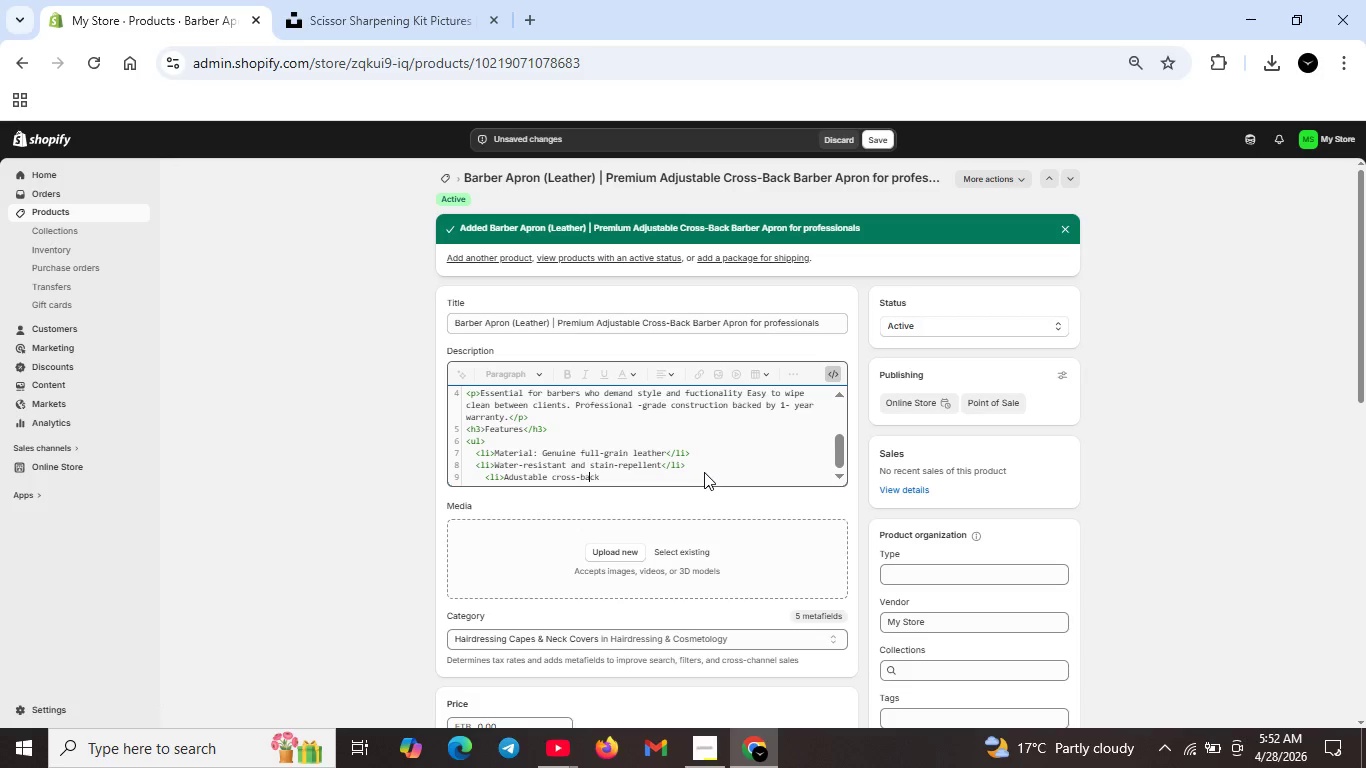 
key(ArrowRight)
 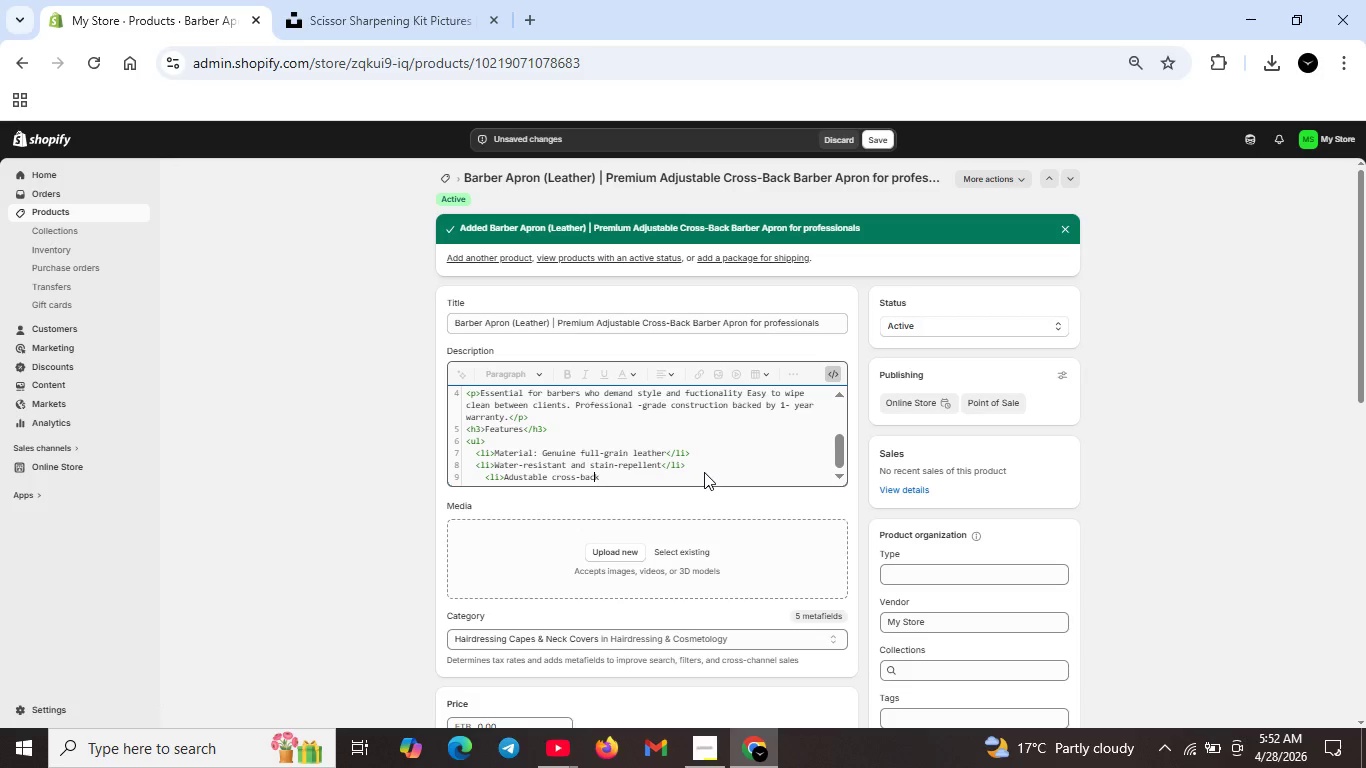 
key(ArrowRight)
 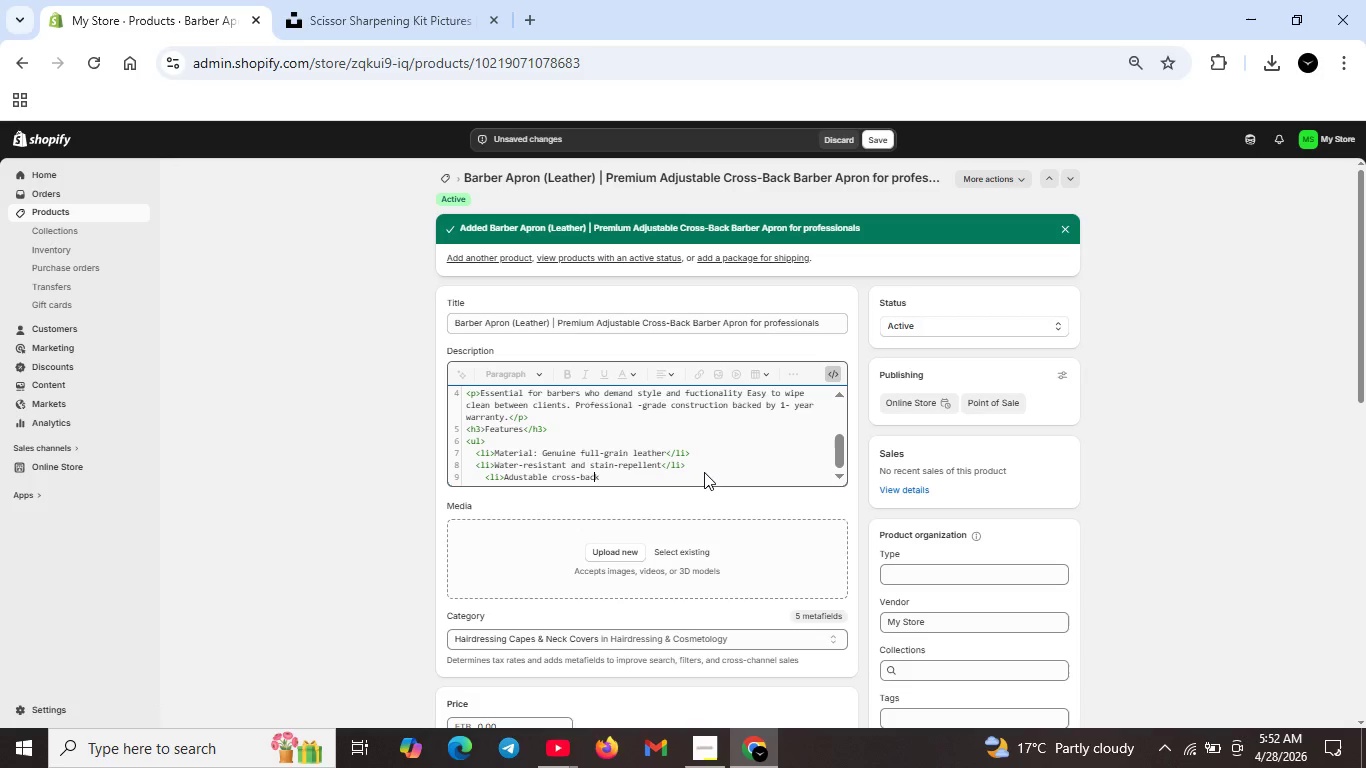 
key(ArrowRight)
 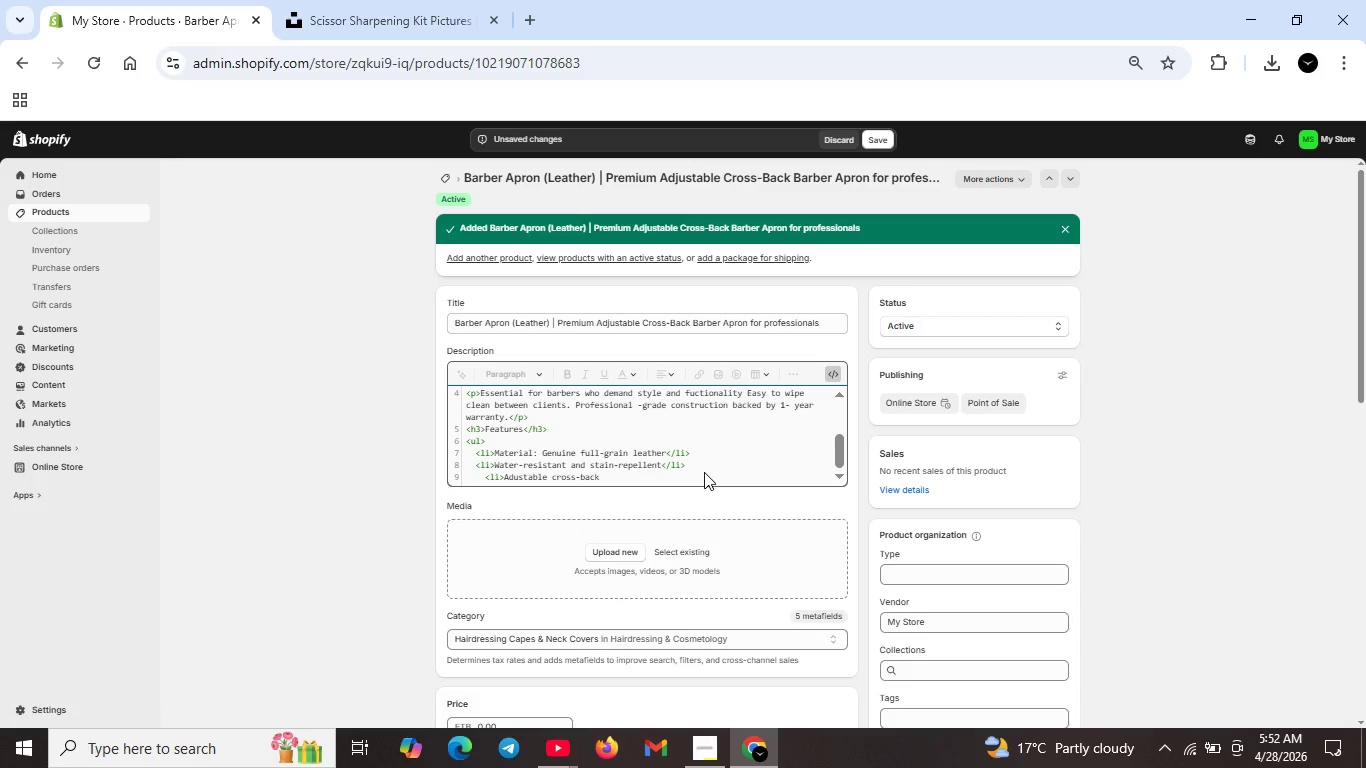 
type(-straps</li>)
 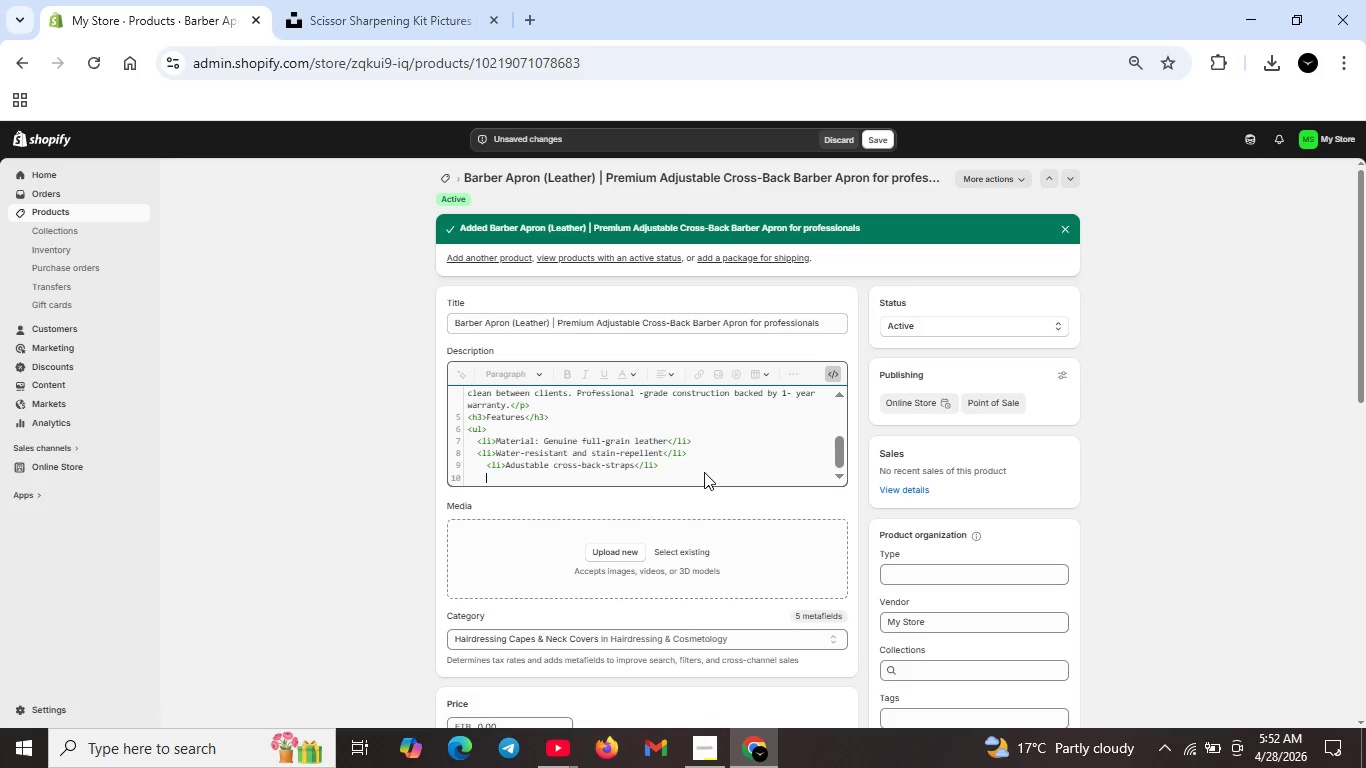 
 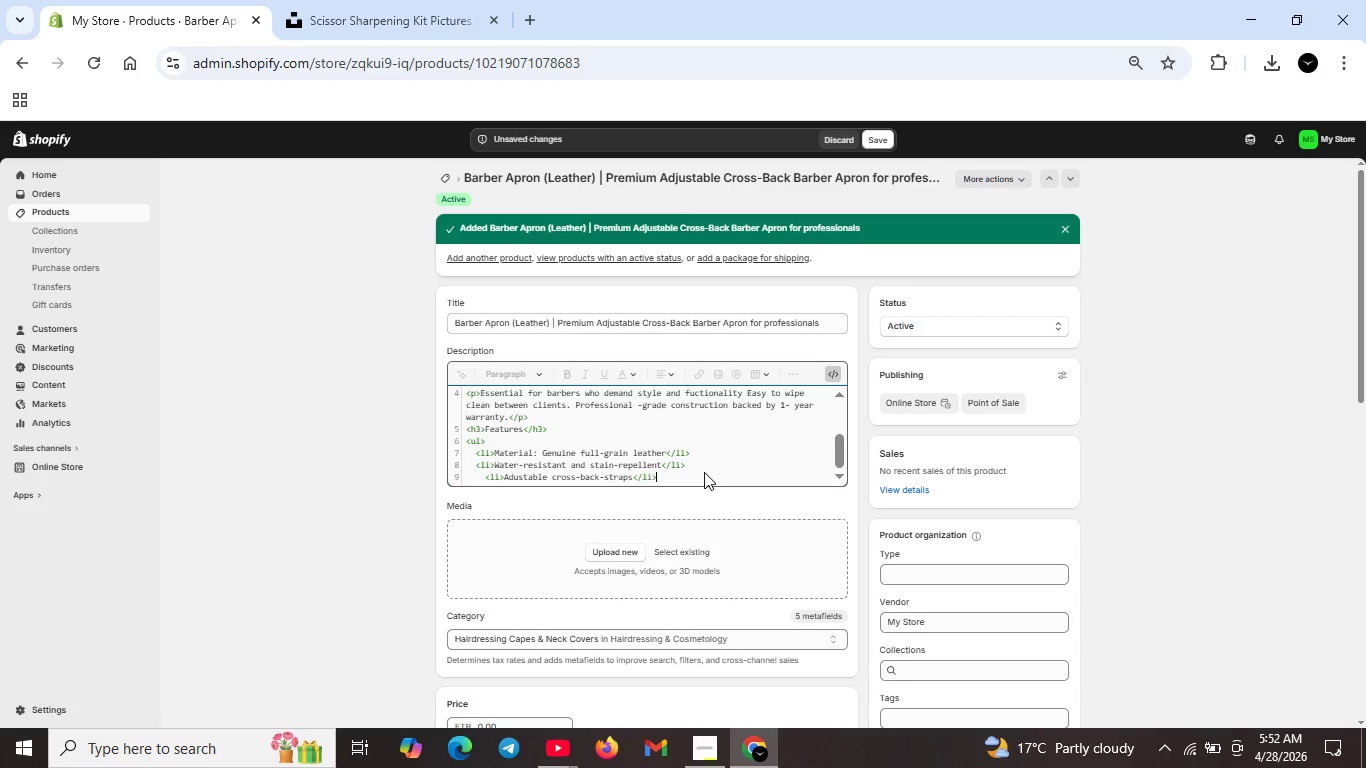 
key(Shift+Enter)
 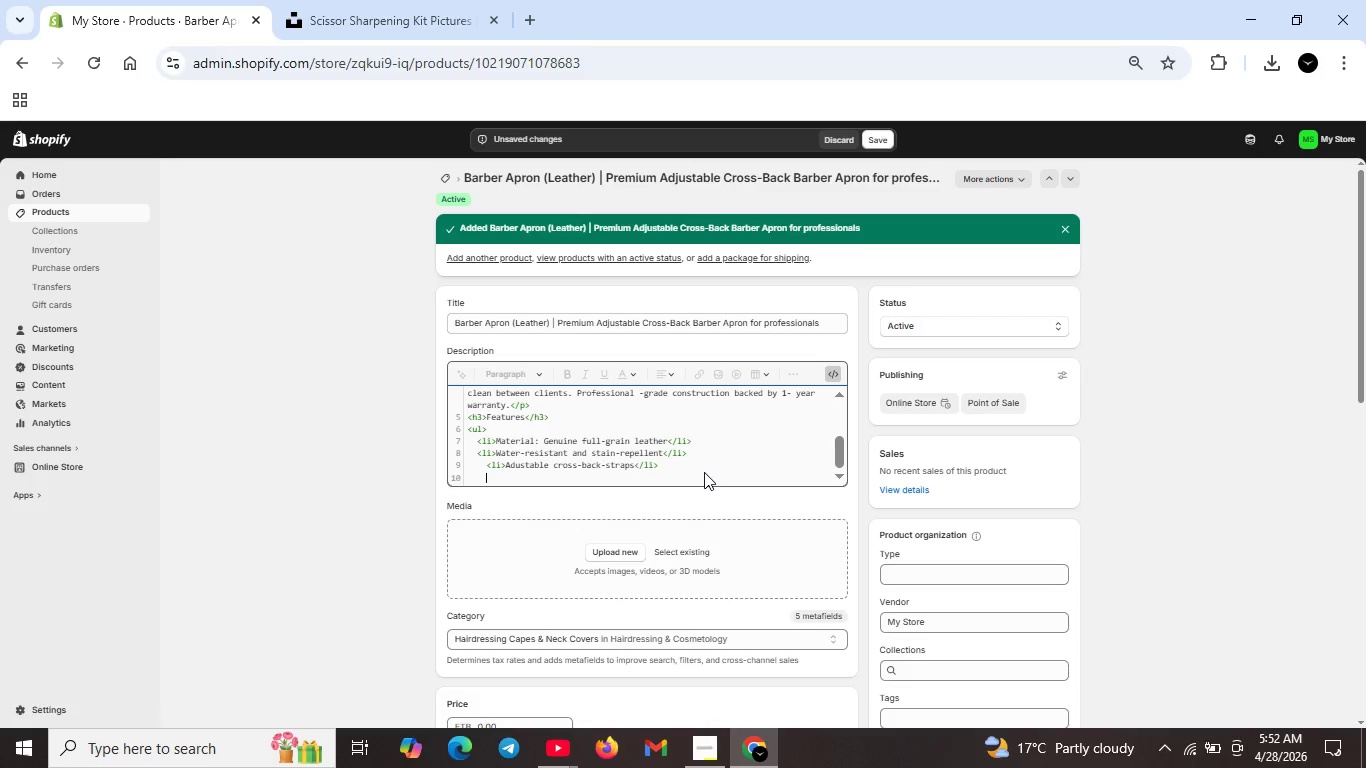 
type(<li>Multiple utility pock)
 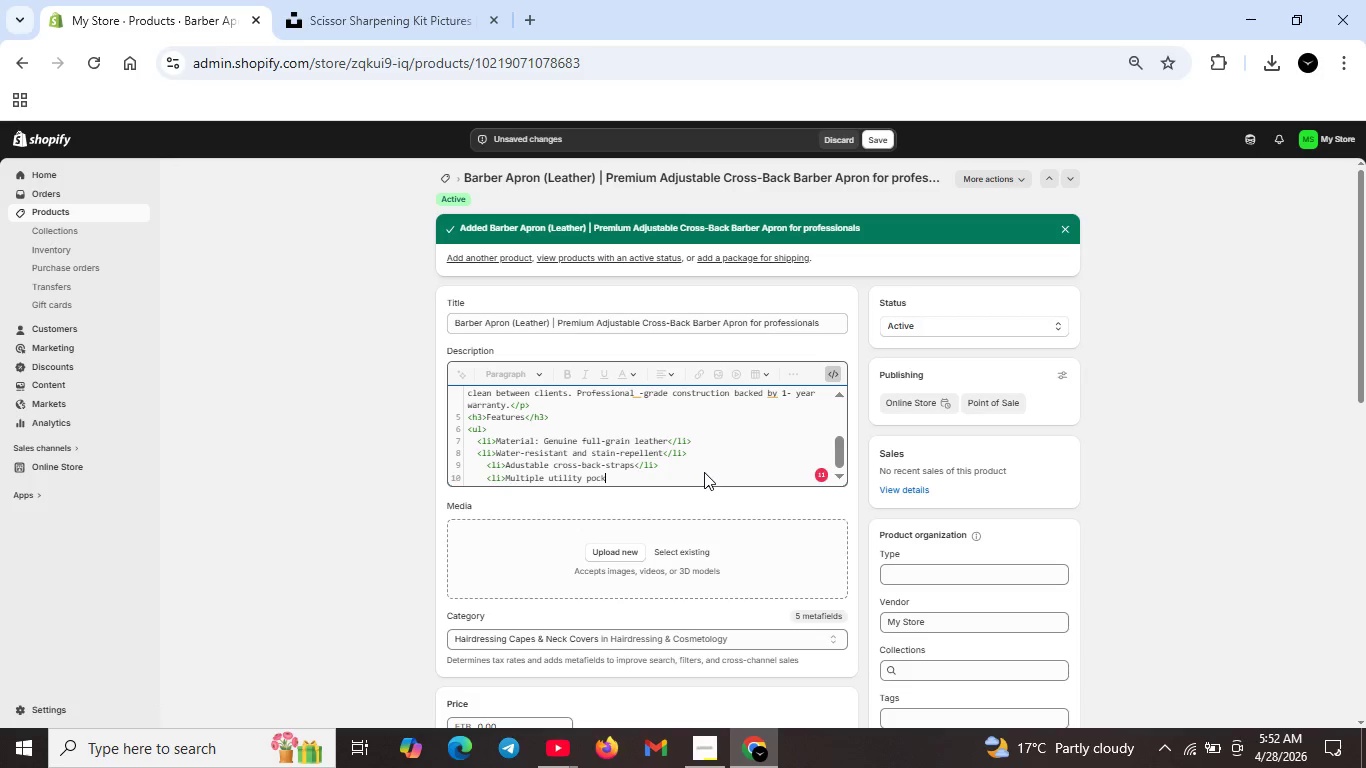 
key(Backspace)
type(kets( 6 pockets total)</li>)
 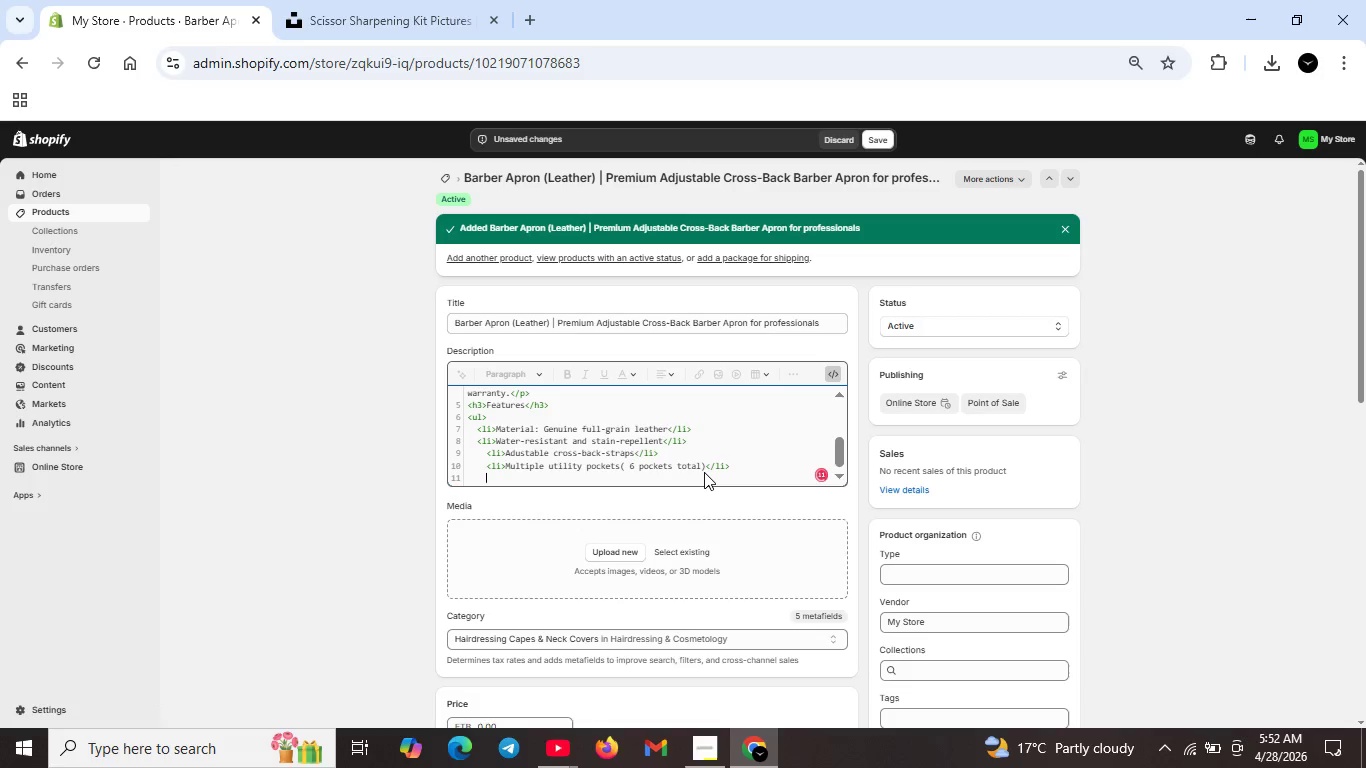 
 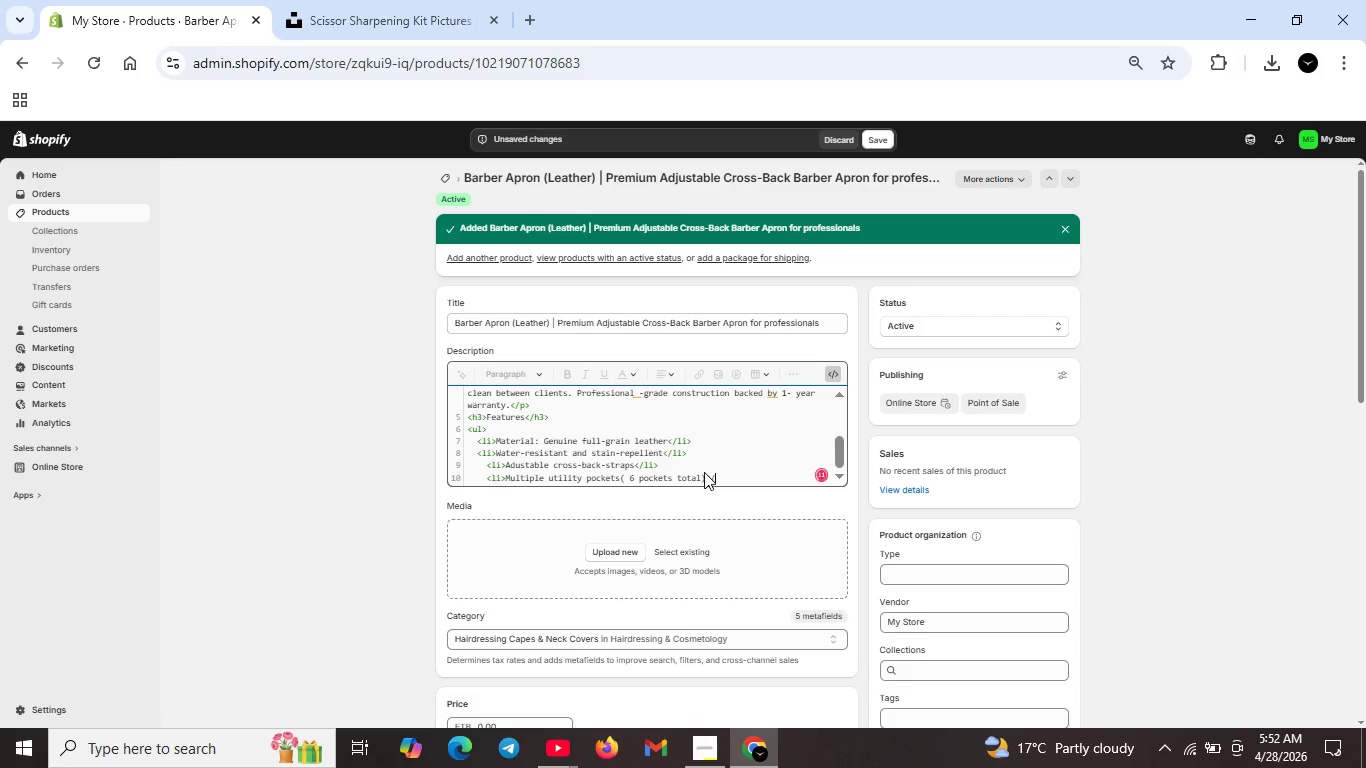 
key(Shift+Enter)
 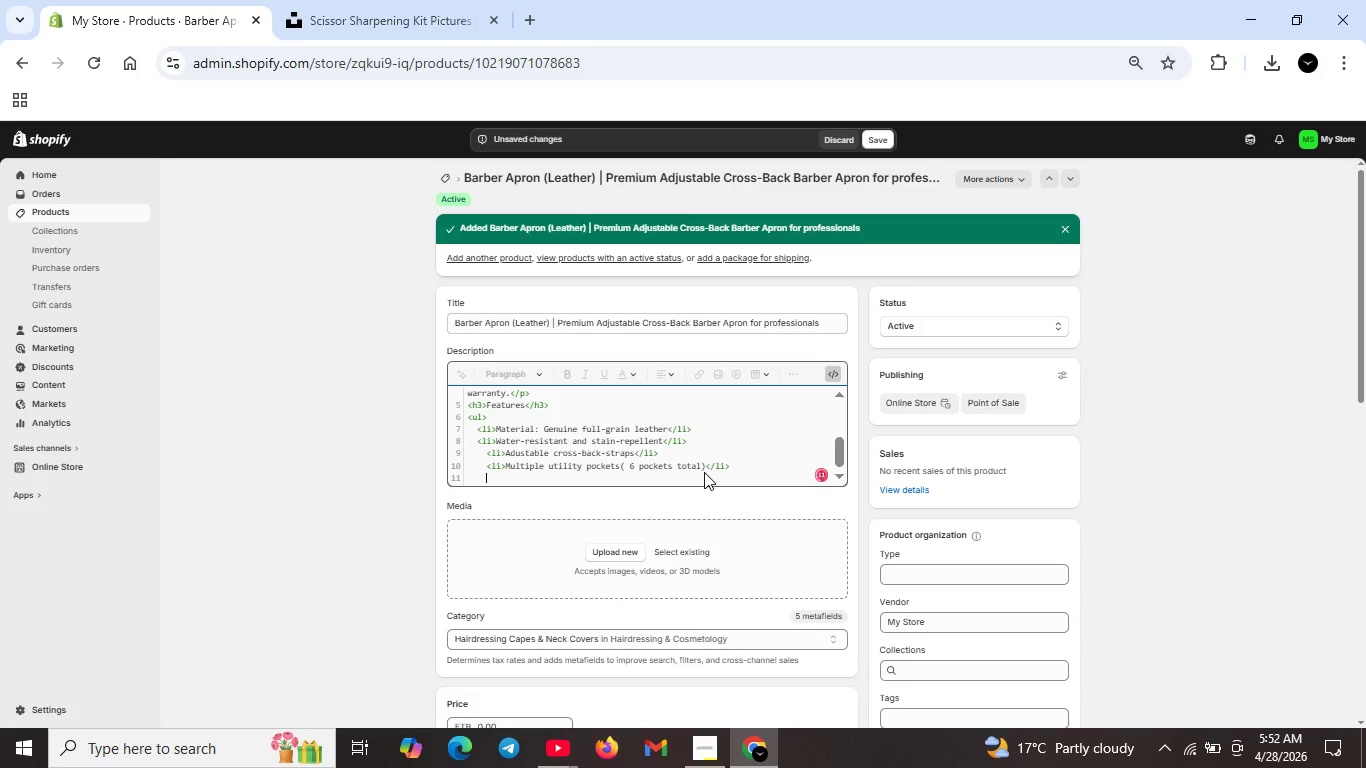 
type(<li>Brass hardwae)
key(Backspace)
type(re</li>)
 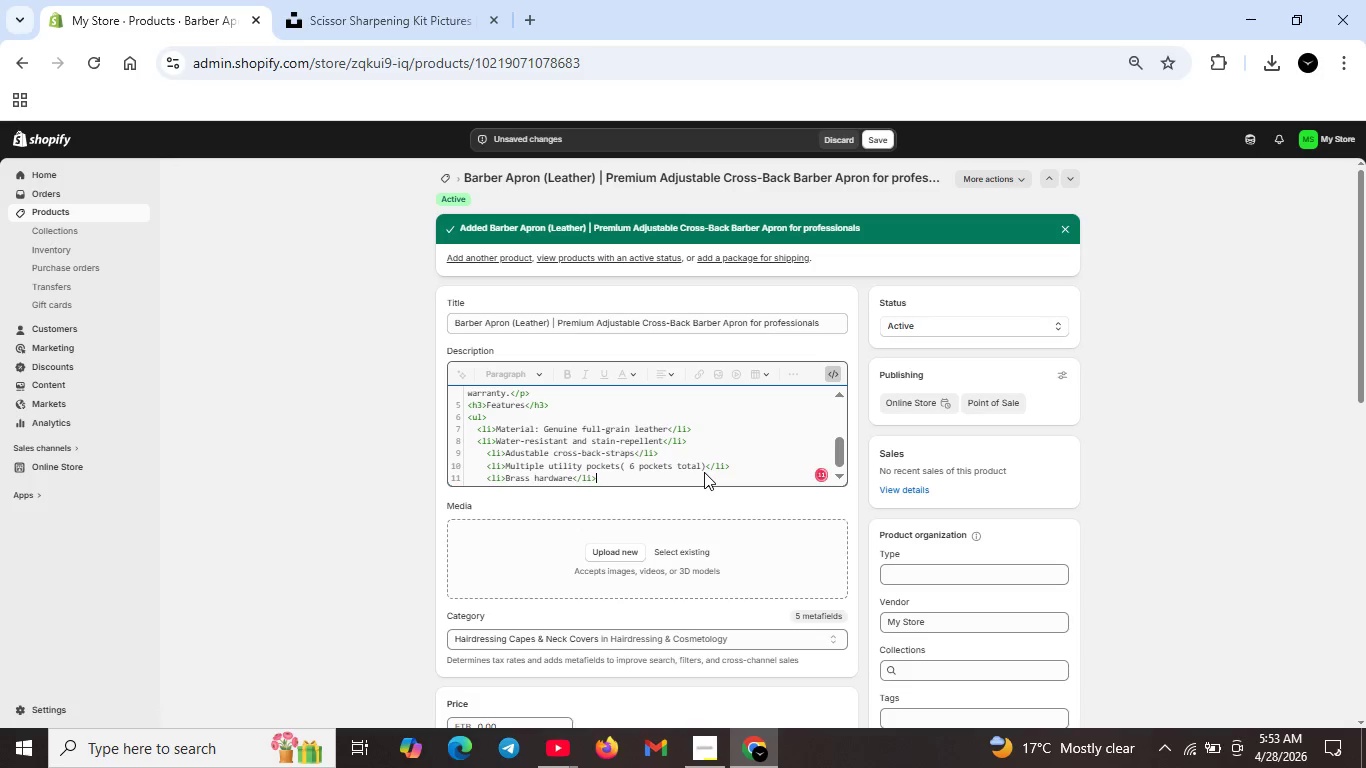 
key(Shift+Enter)
 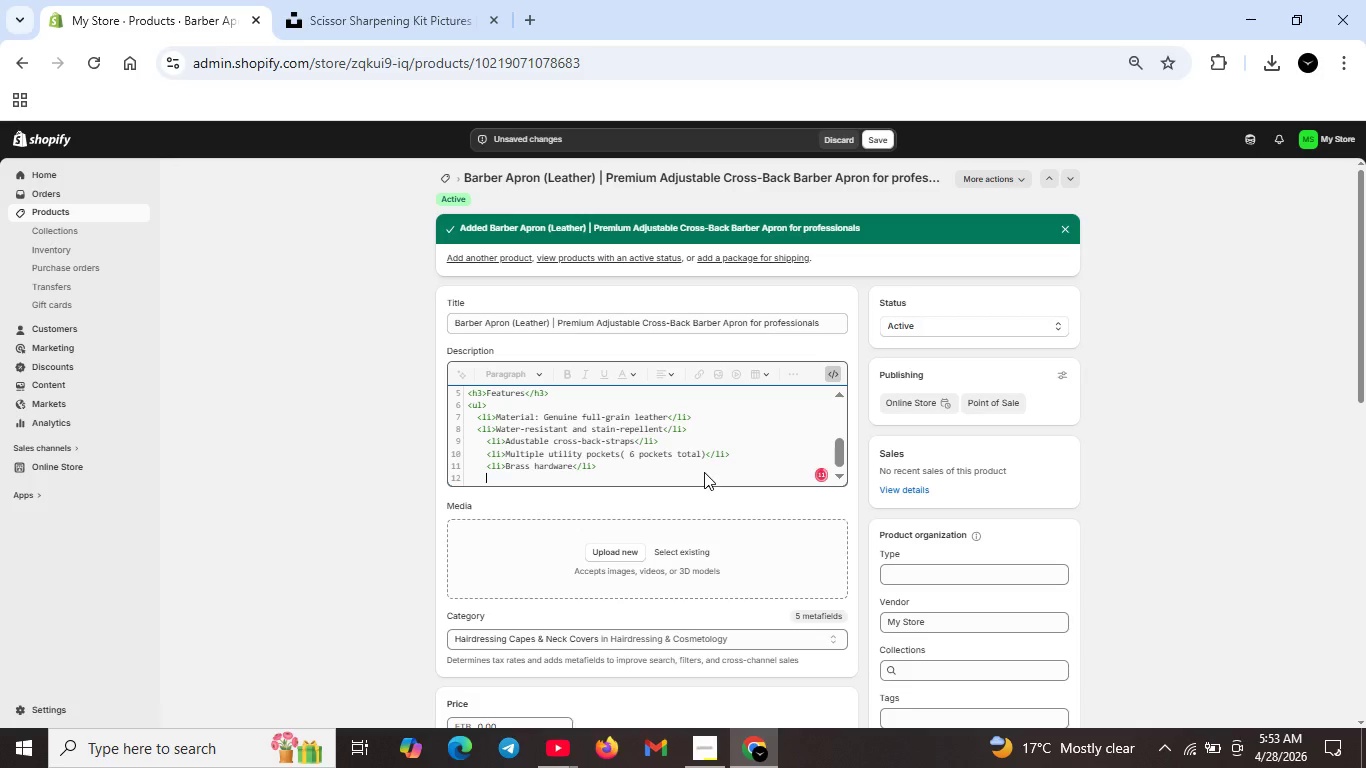 
type(</ul>)
 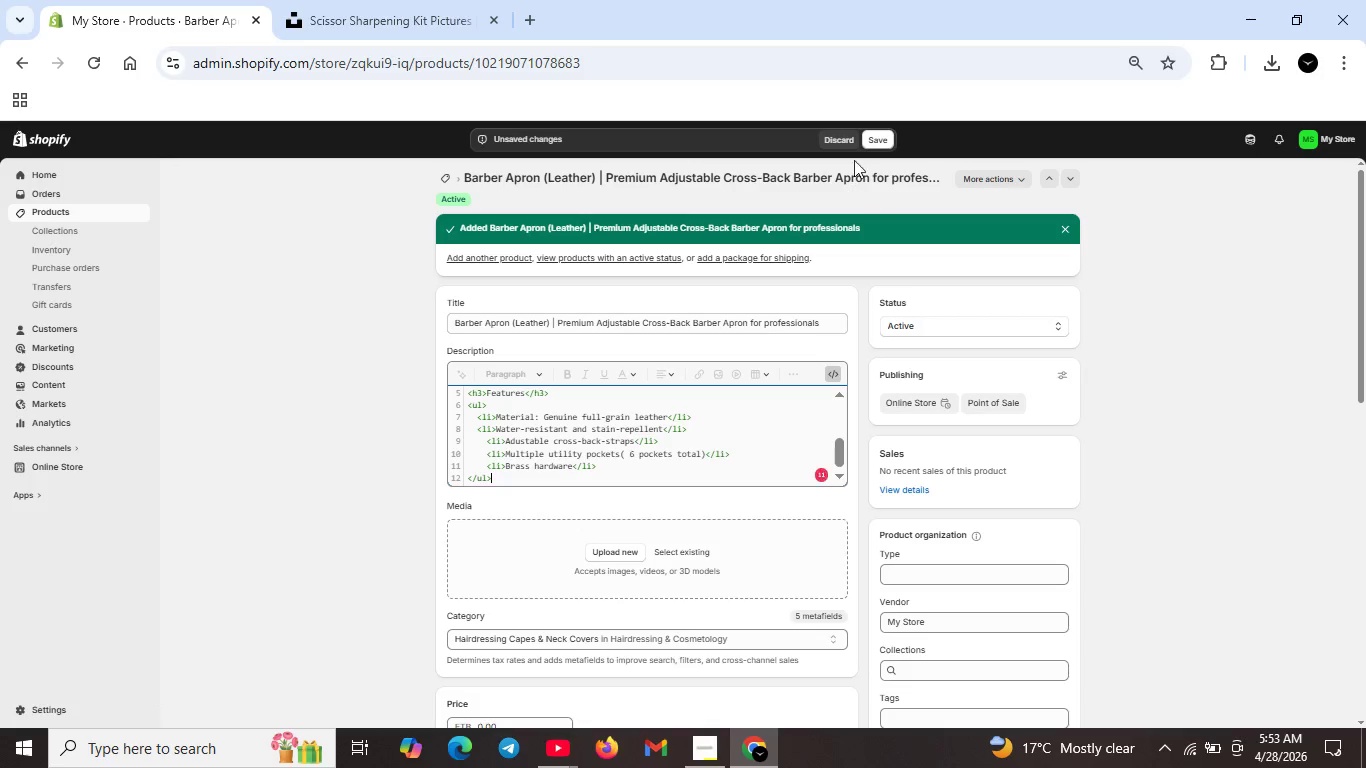 
left_click([878, 139])
 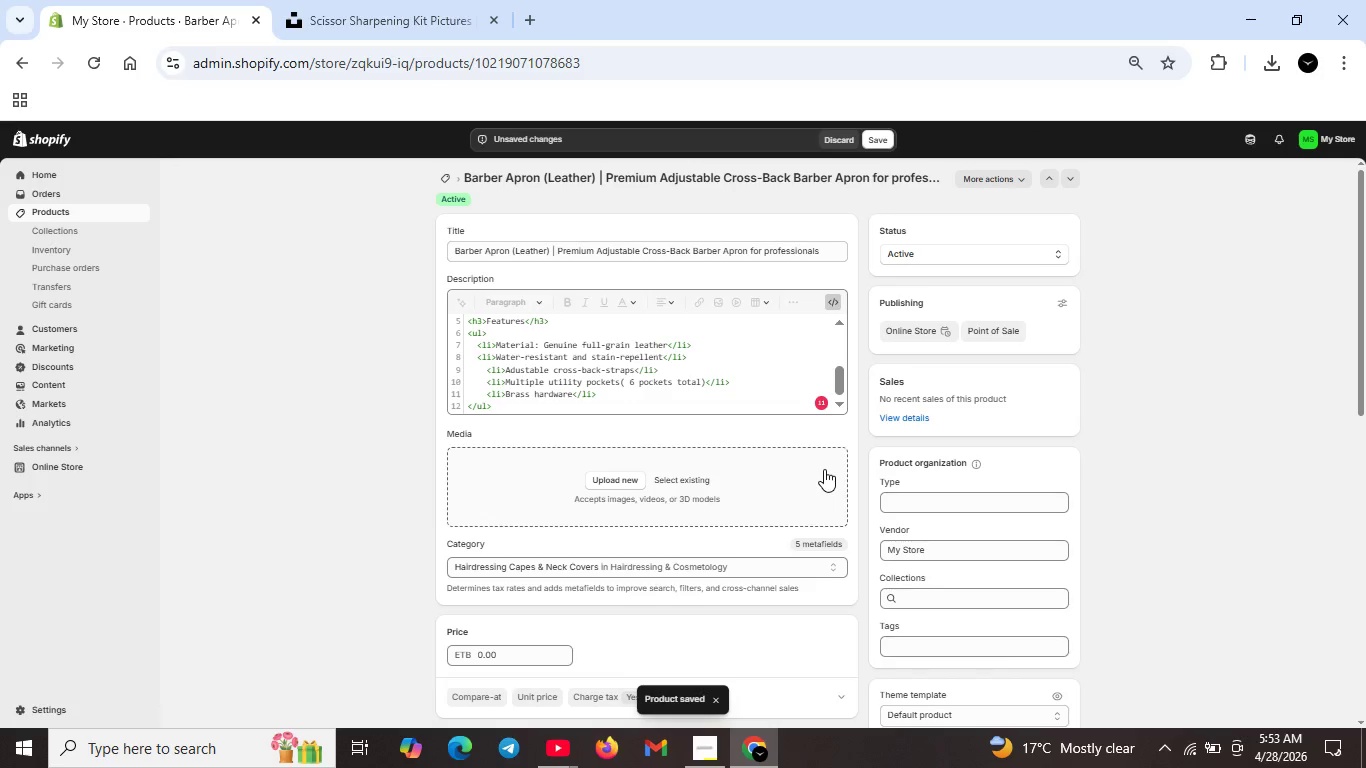 
wait(13.91)
 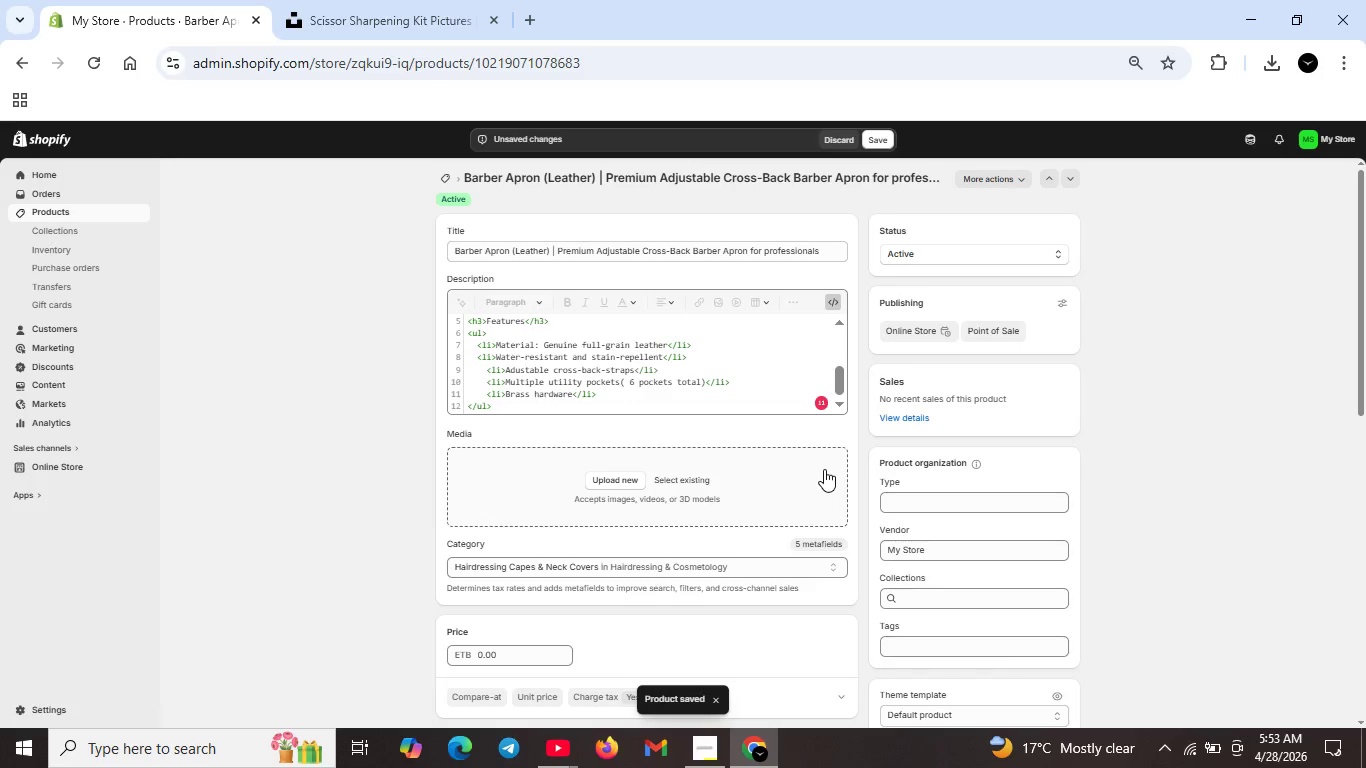 
scroll: coordinate [805, 379], scroll_direction: up, amount: 13.0
 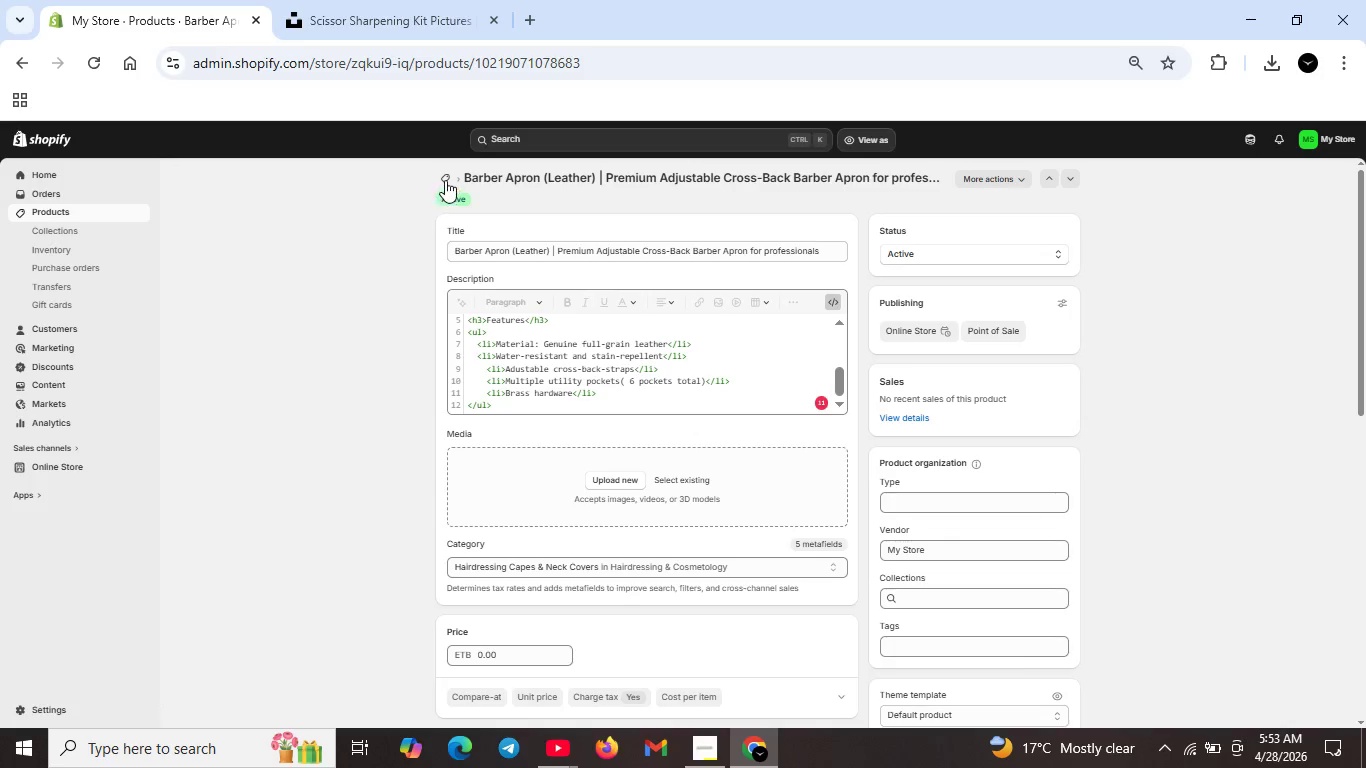 
left_click([445, 177])
 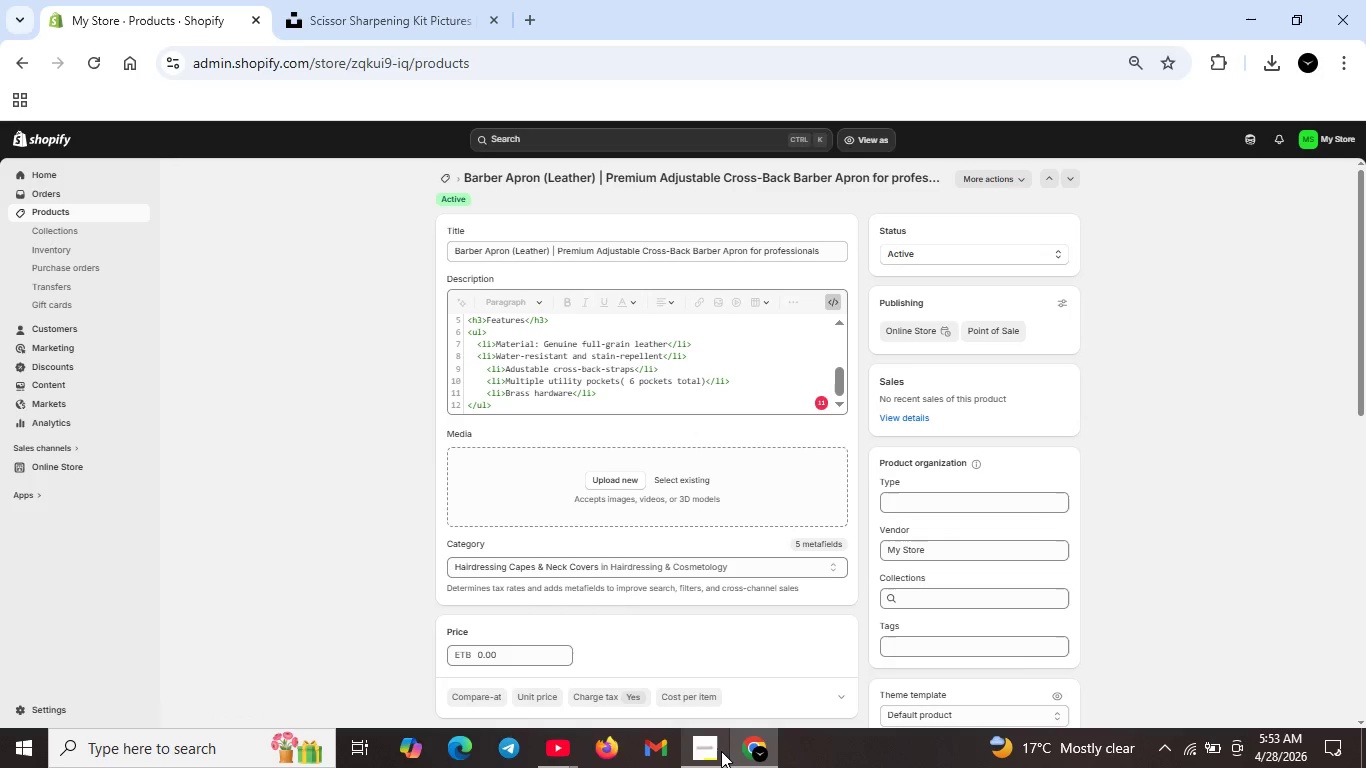 
left_click([714, 742])